 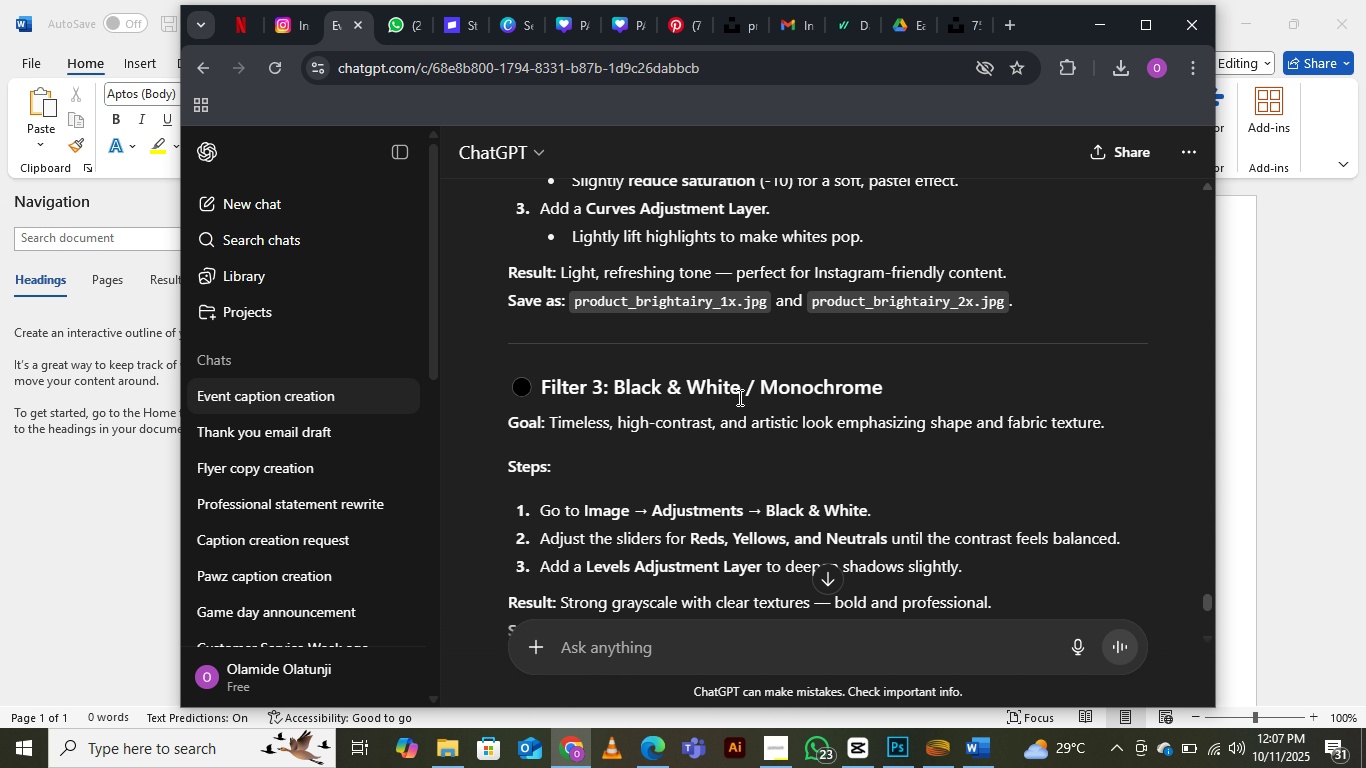 
scroll: coordinate [759, 490], scroll_direction: up, amount: 34.0
 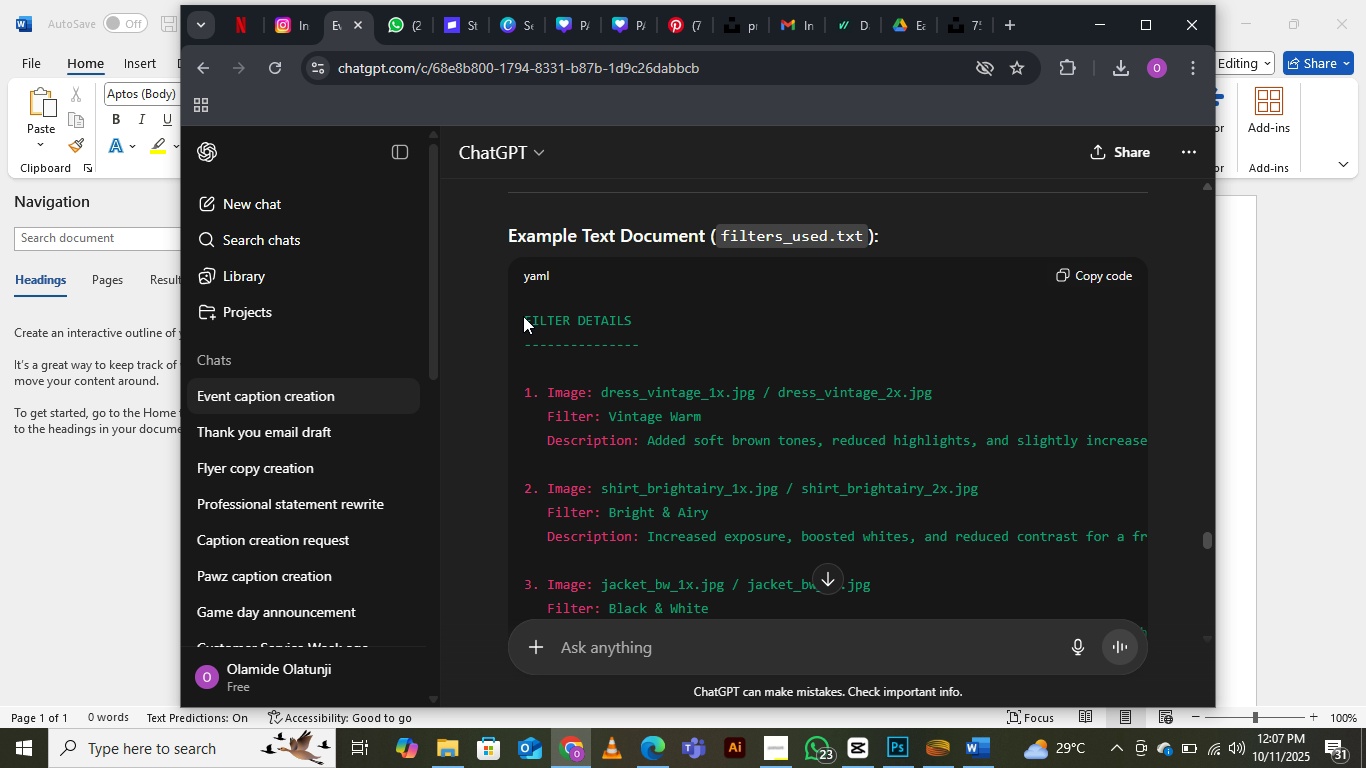 
left_click([523, 317])
 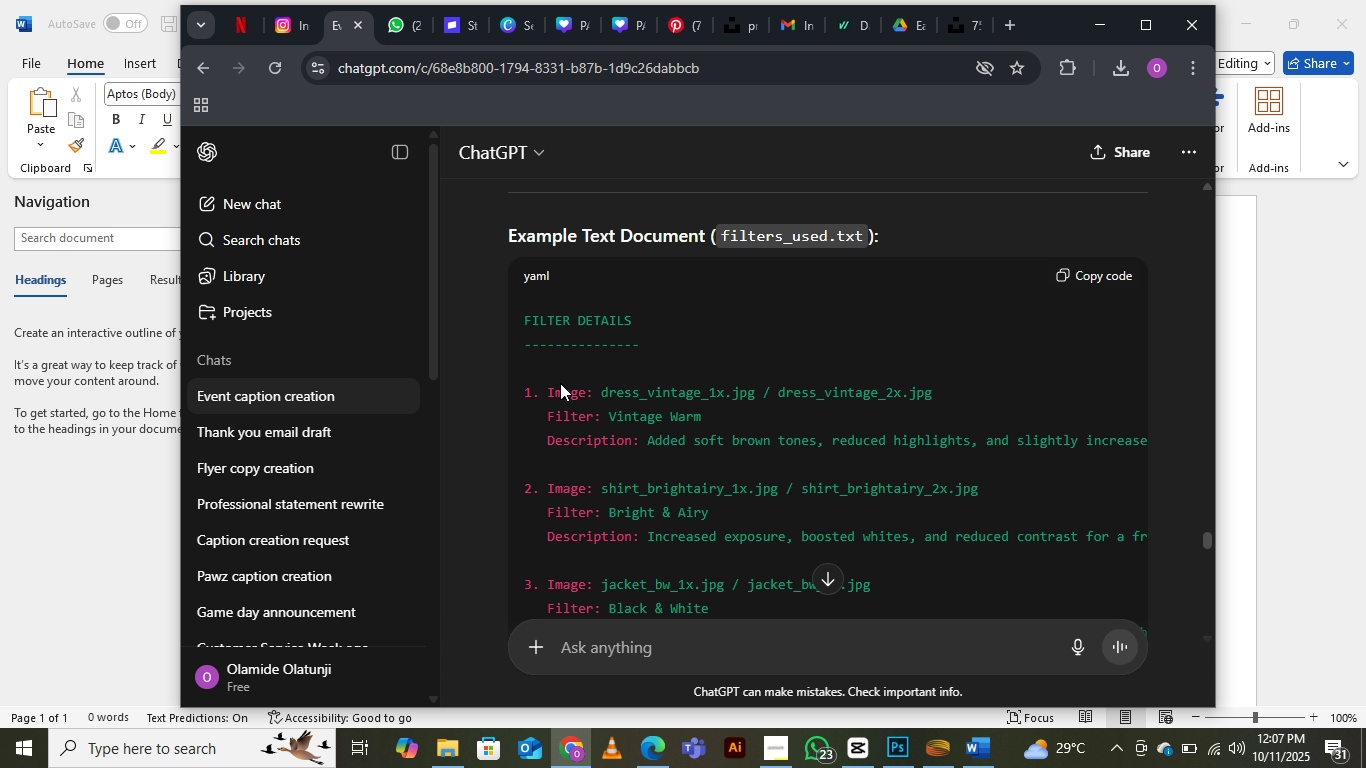 
left_click_drag(start_coordinate=[524, 311], to_coordinate=[692, 505])
 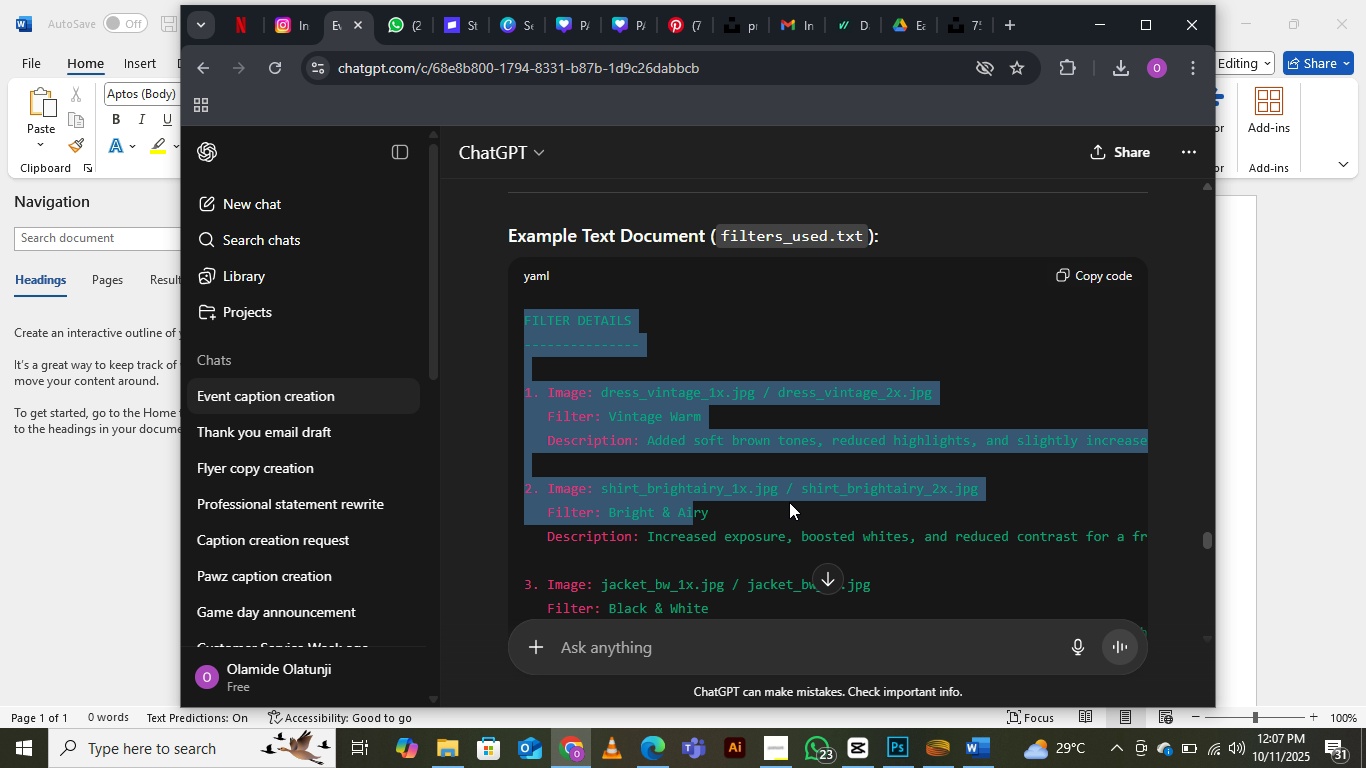 
left_click([789, 503])
 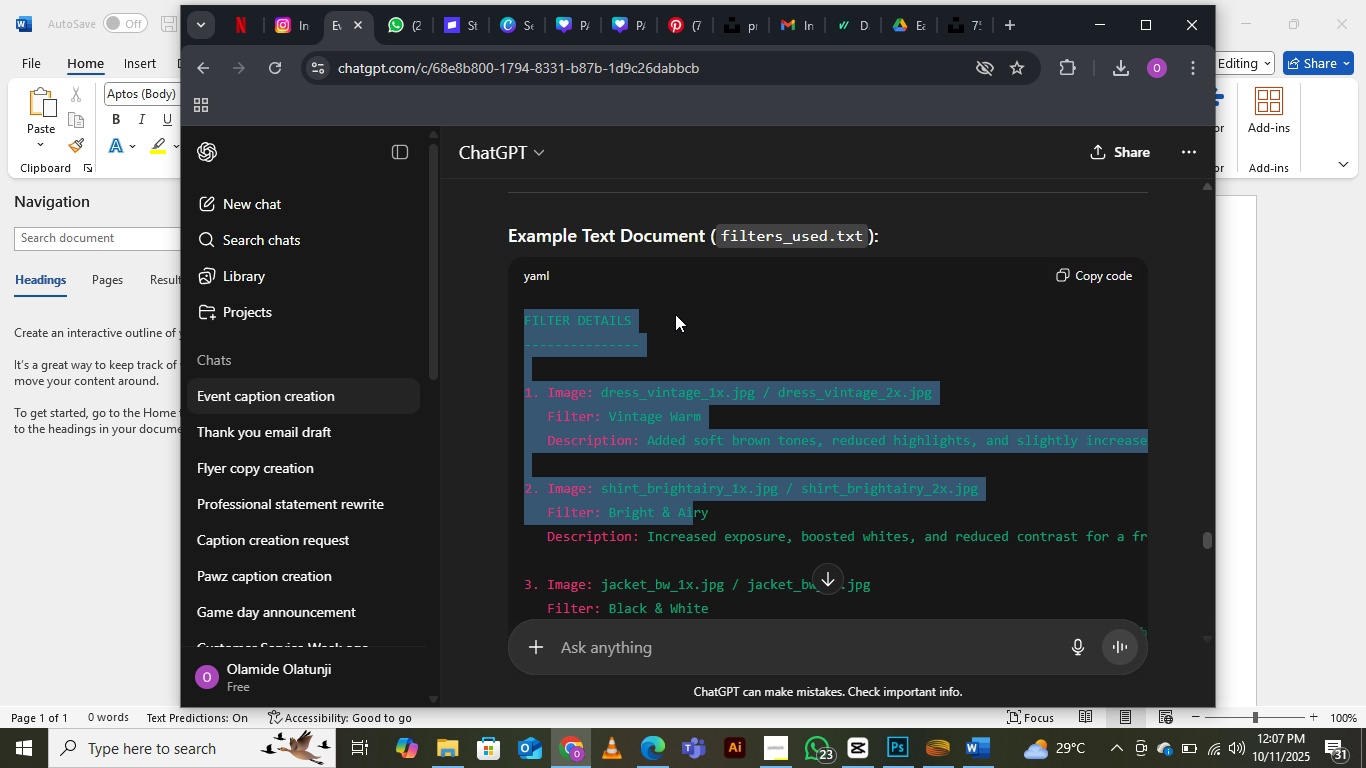 
left_click([641, 314])
 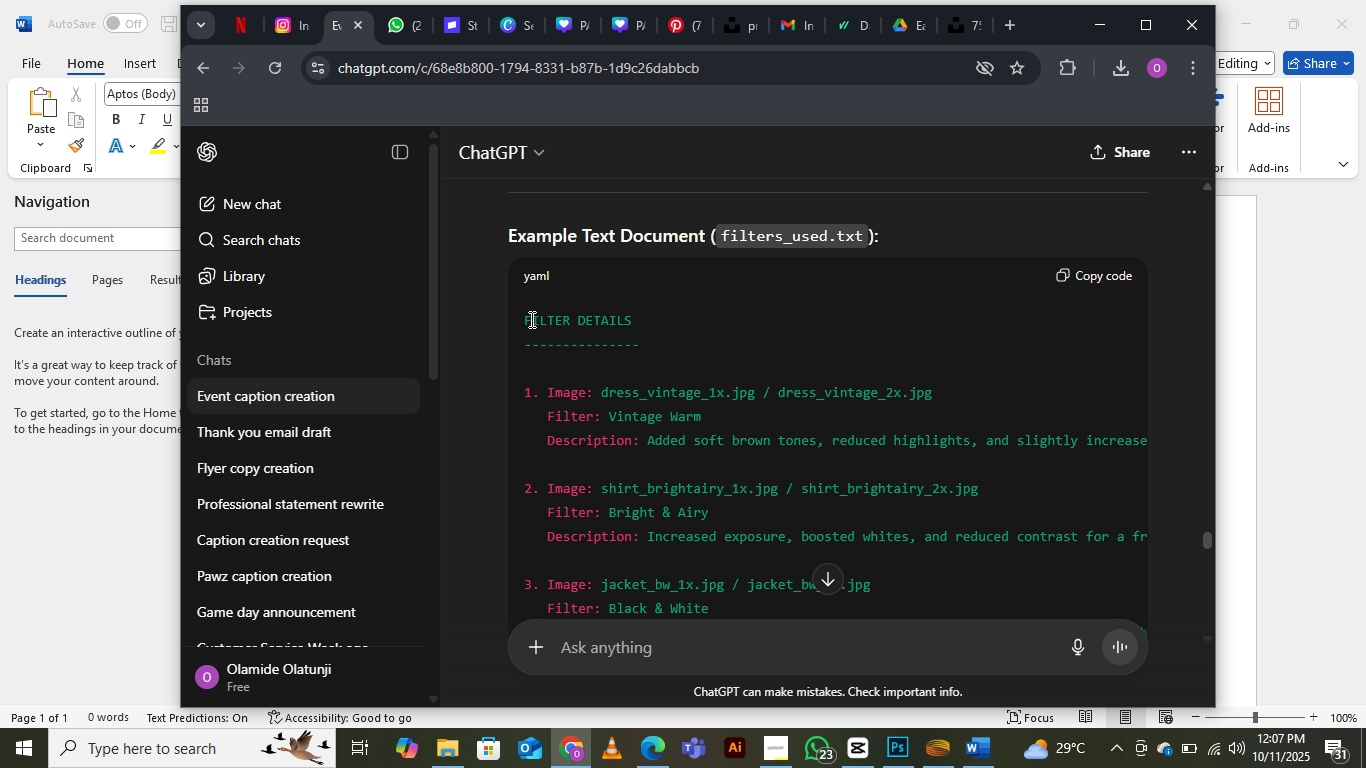 
left_click_drag(start_coordinate=[526, 317], to_coordinate=[1146, 512])
 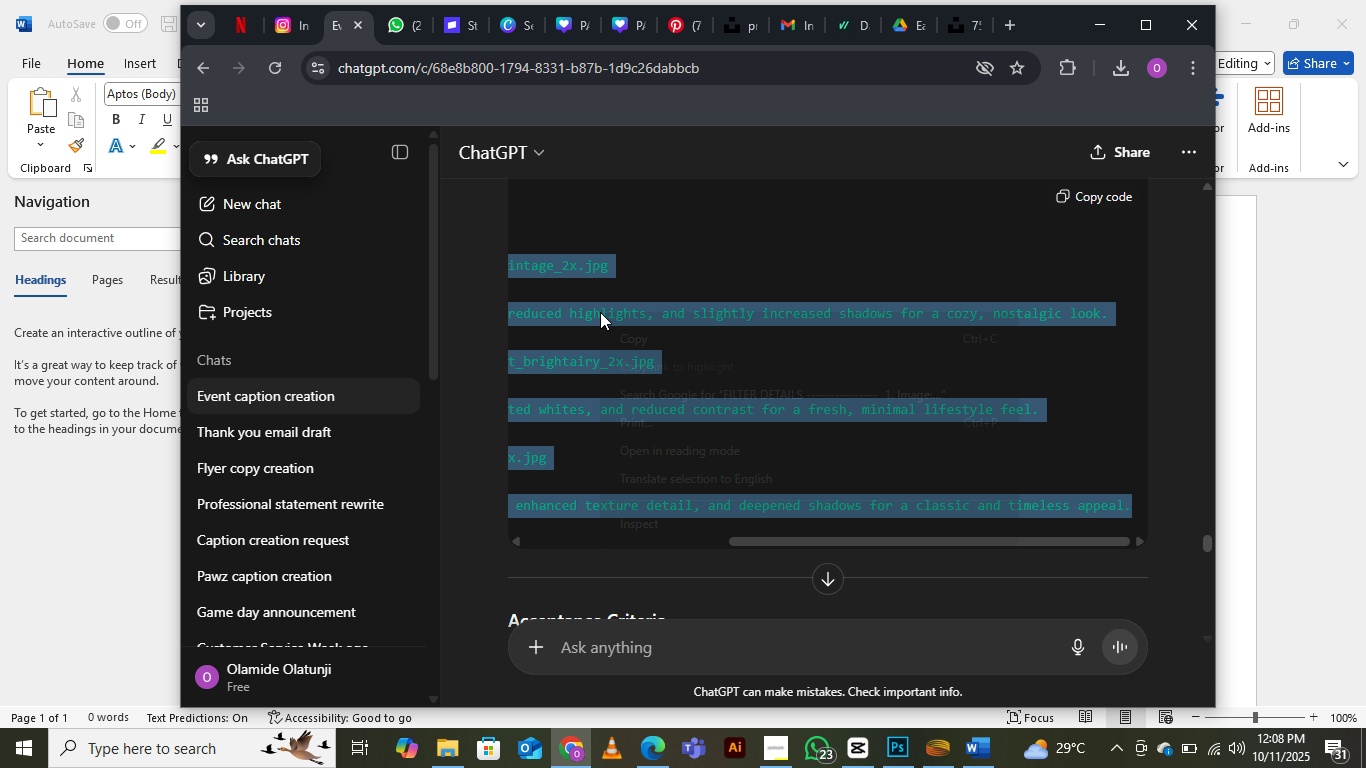 
right_click([600, 312])
 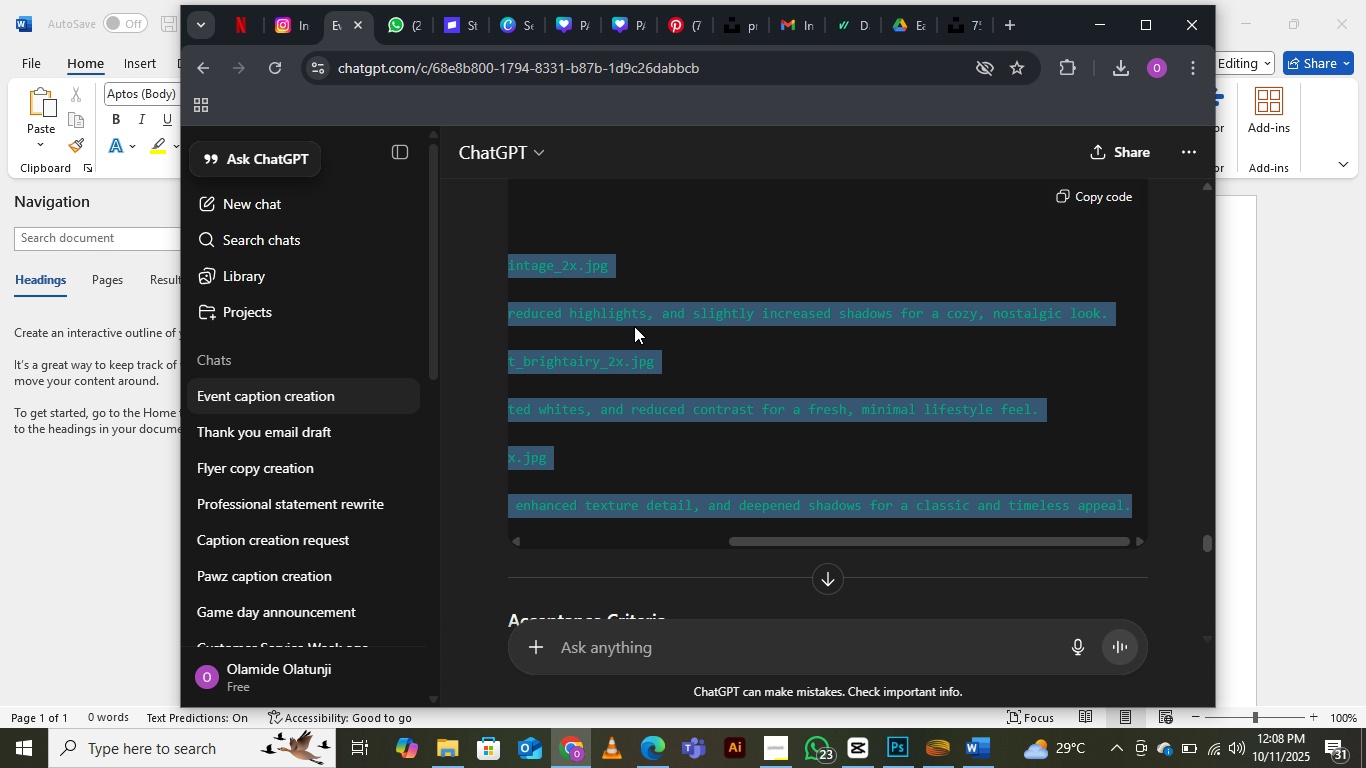 
left_click([643, 333])
 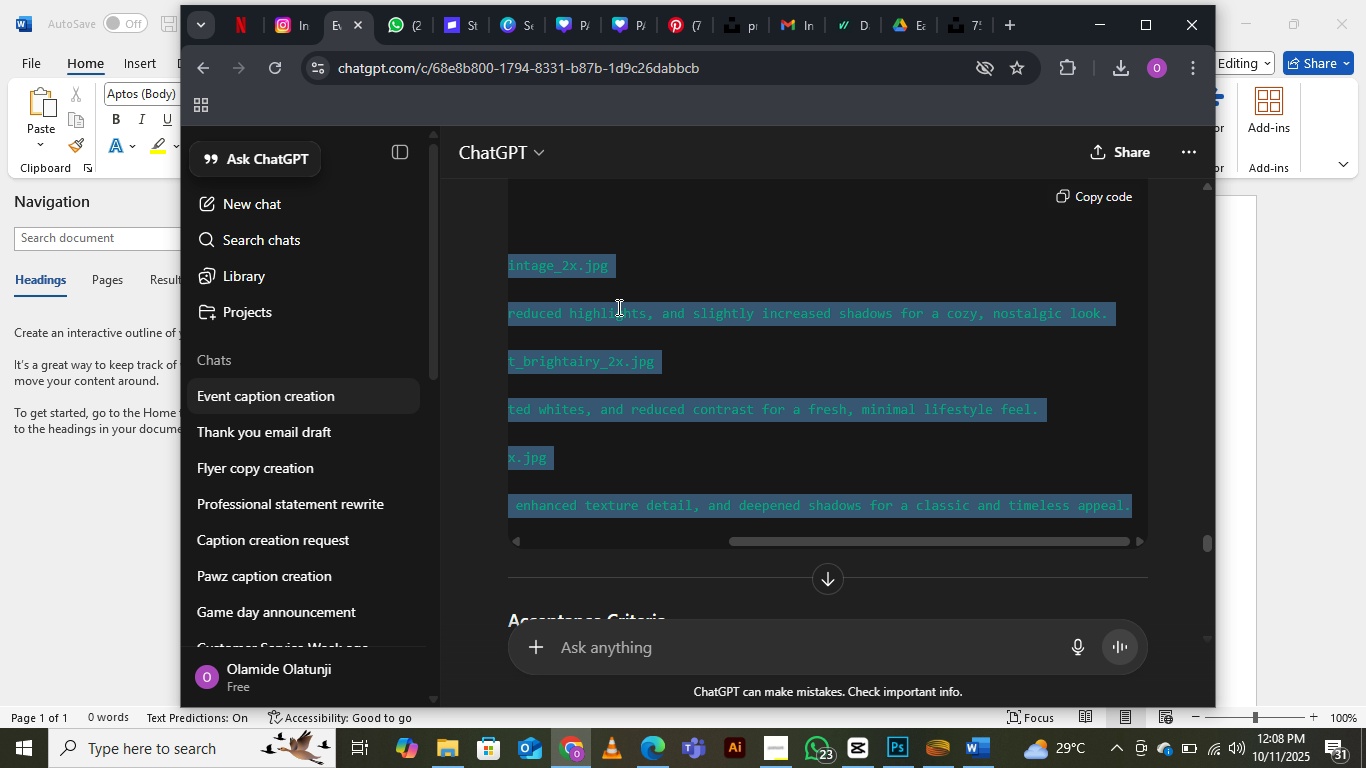 
right_click([617, 307])
 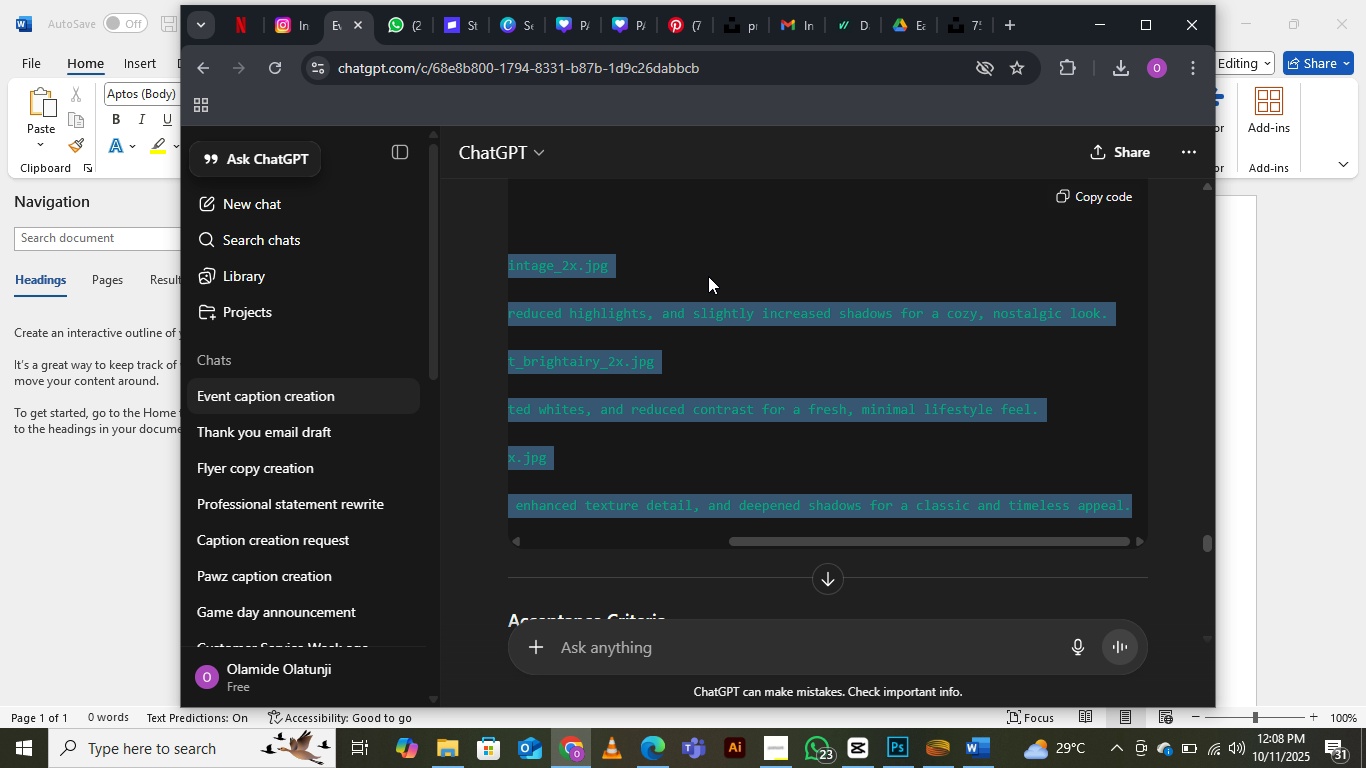 
double_click([718, 268])
 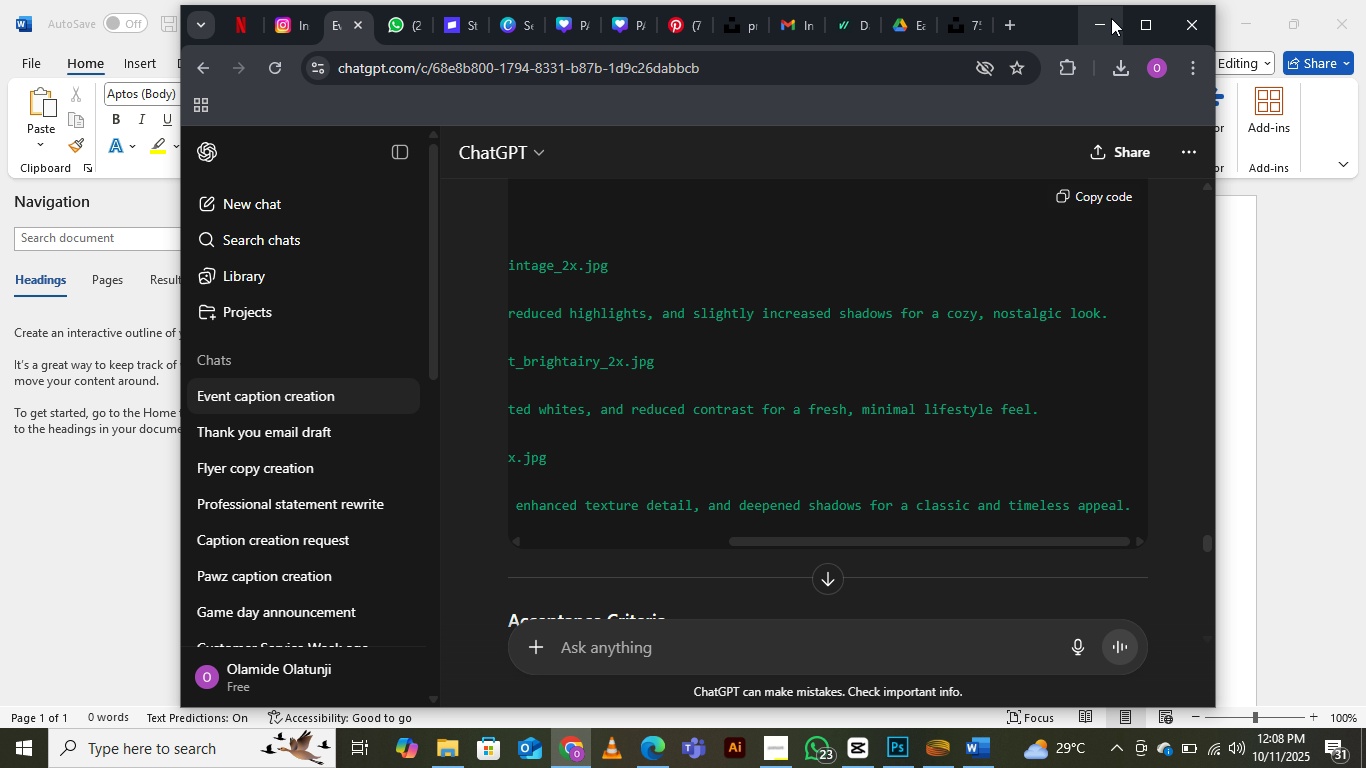 
left_click([1113, 18])
 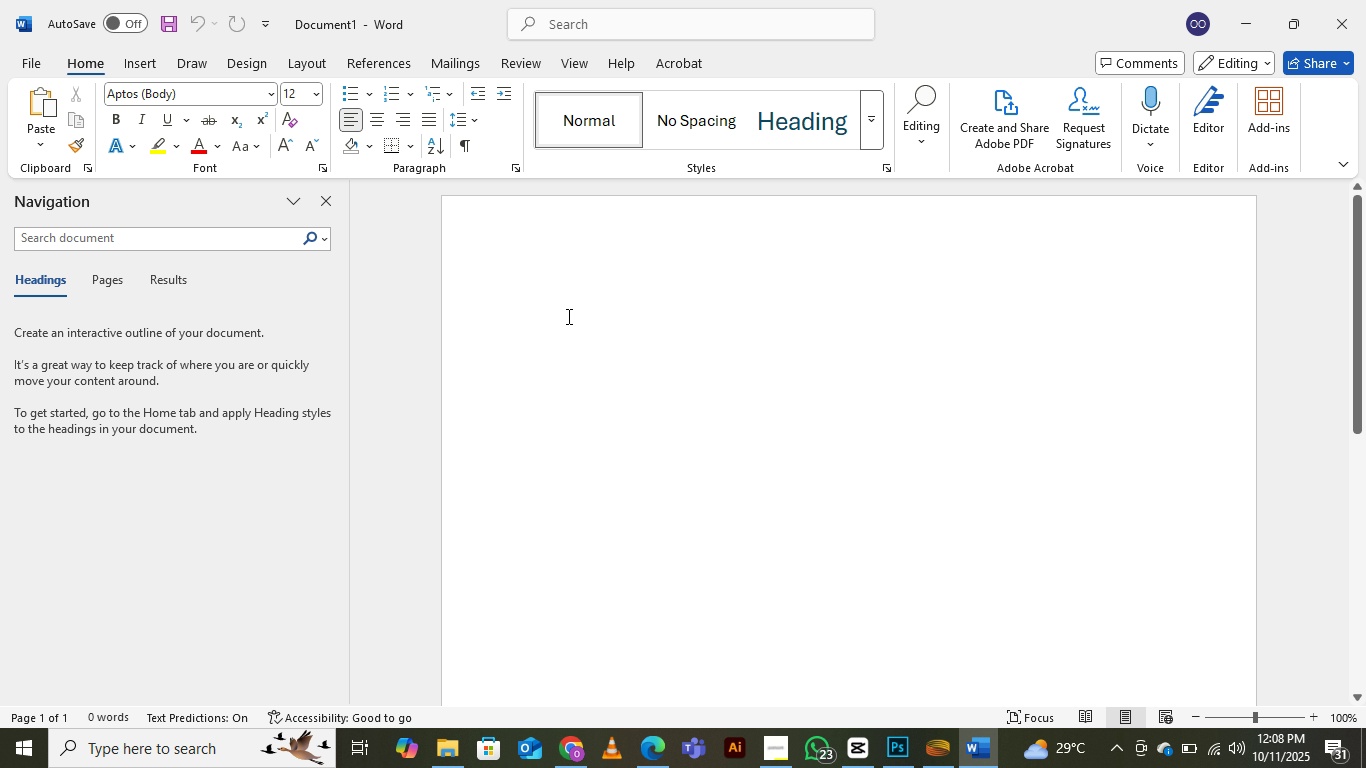 
left_click([567, 316])
 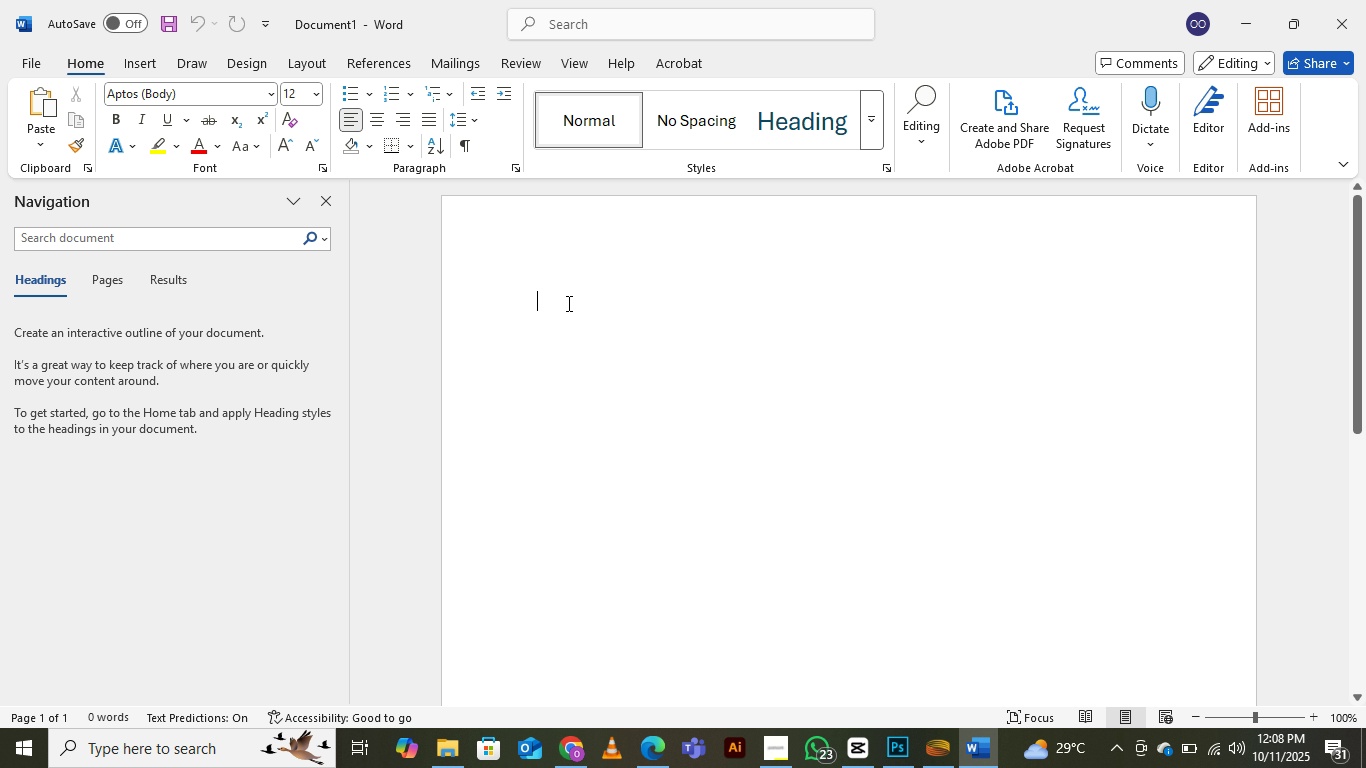 
key(Control+V)
 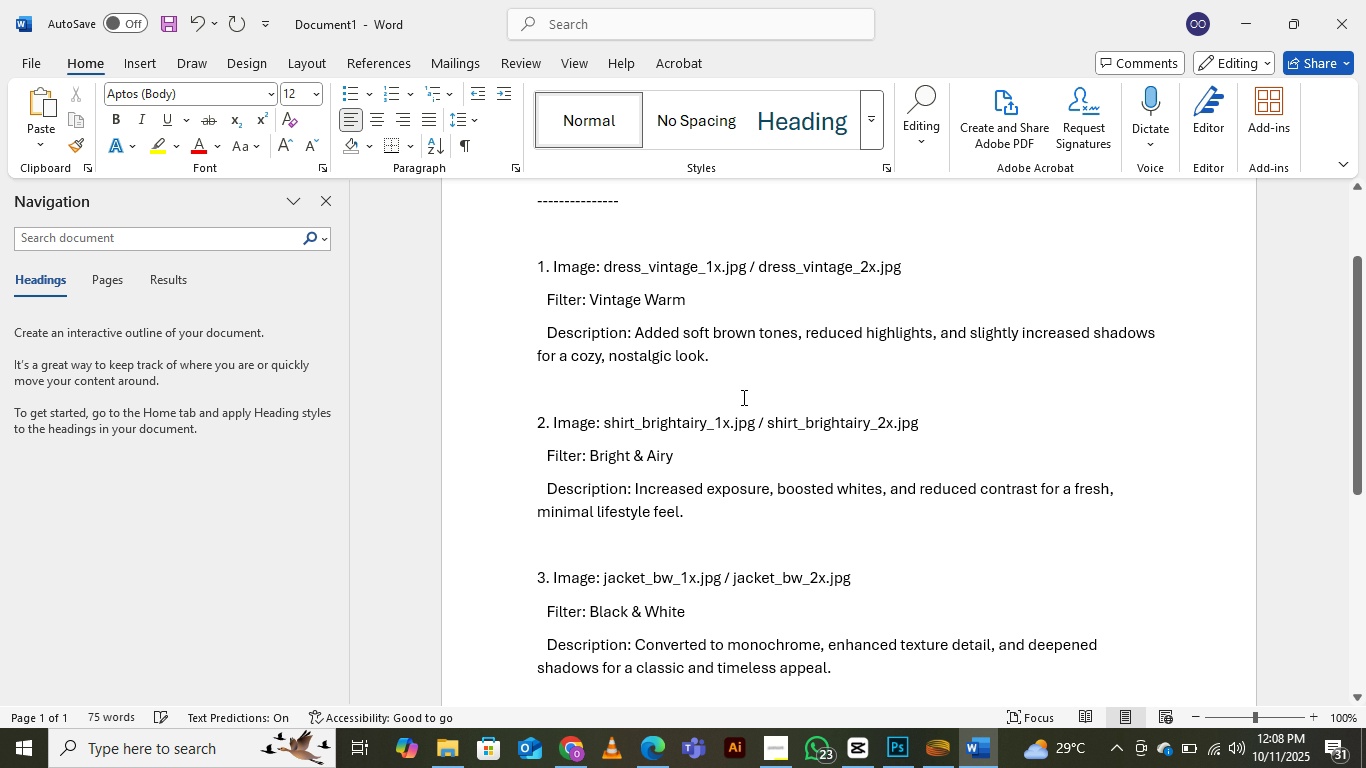 
scroll: coordinate [933, 531], scroll_direction: down, amount: 3.0
 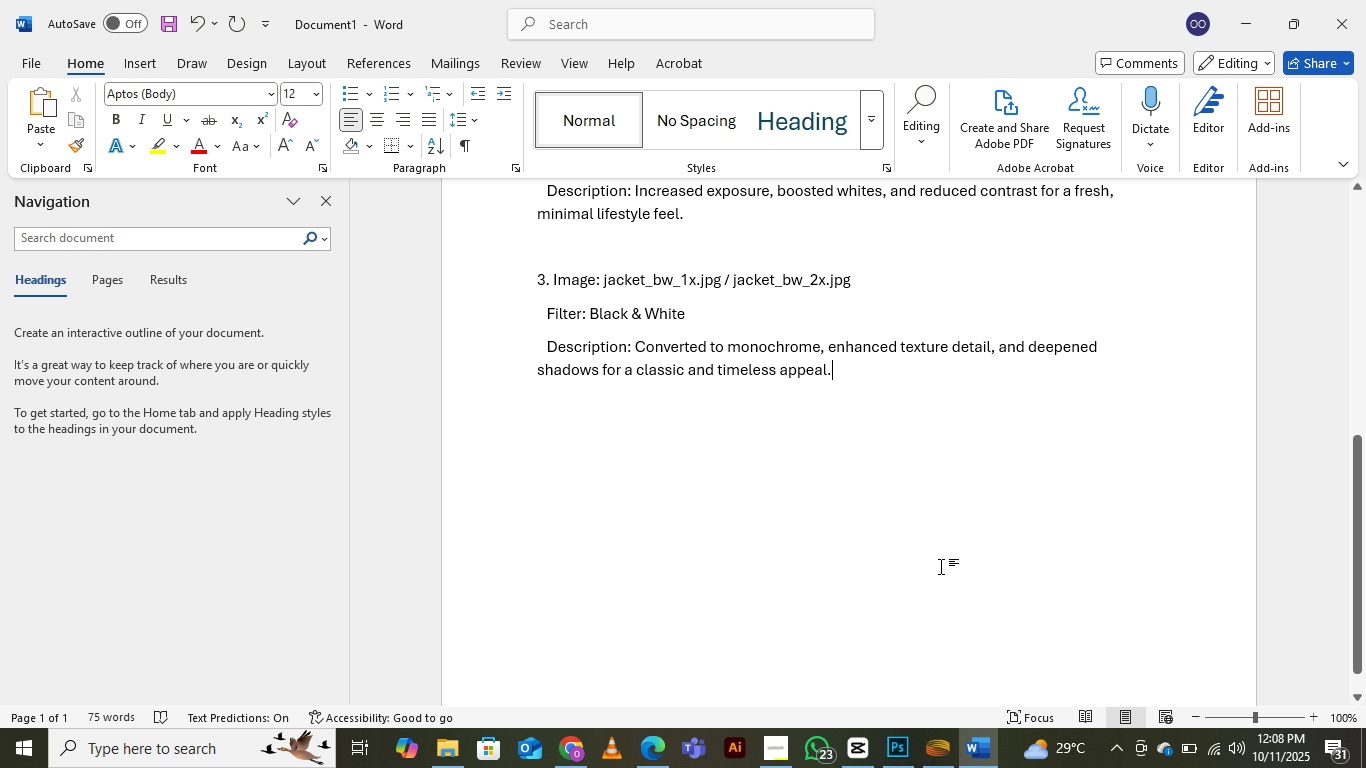 
scroll: coordinate [919, 557], scroll_direction: up, amount: 8.0
 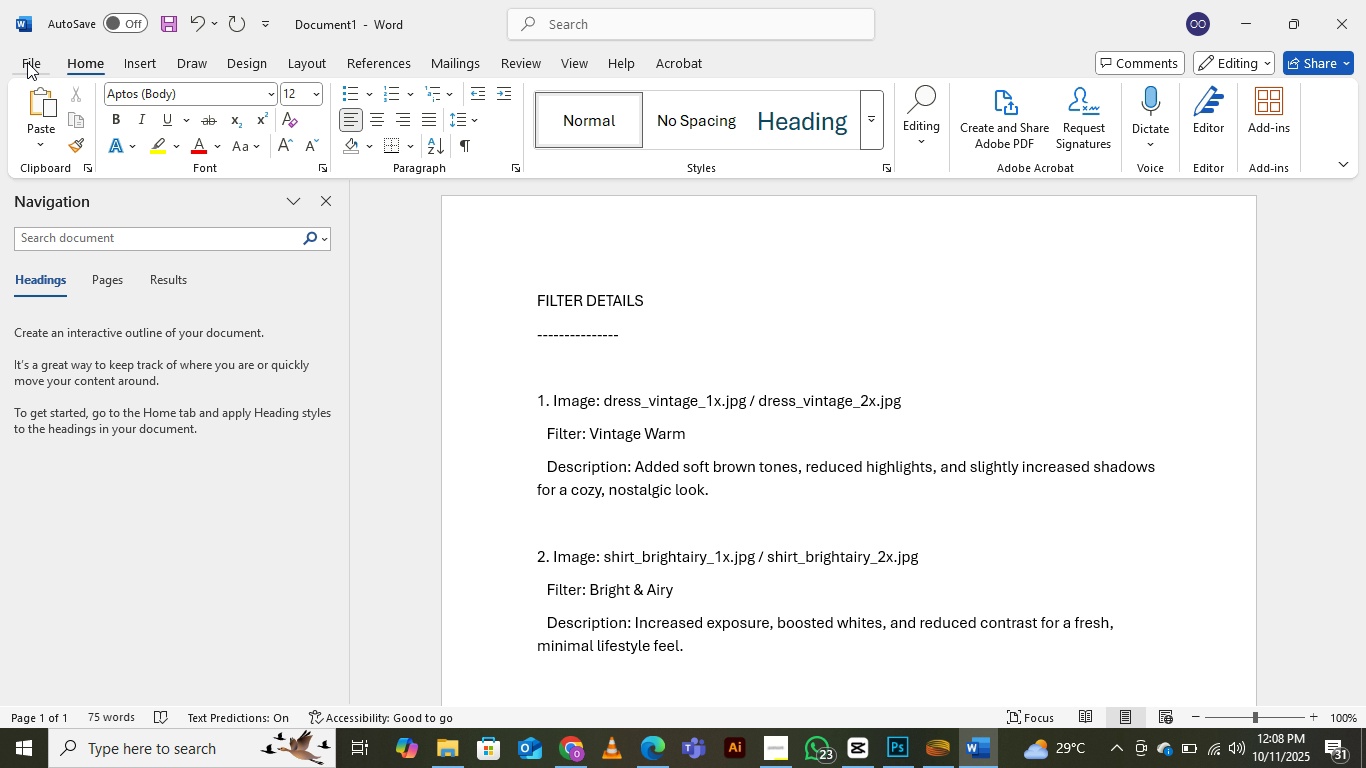 
left_click([27, 62])
 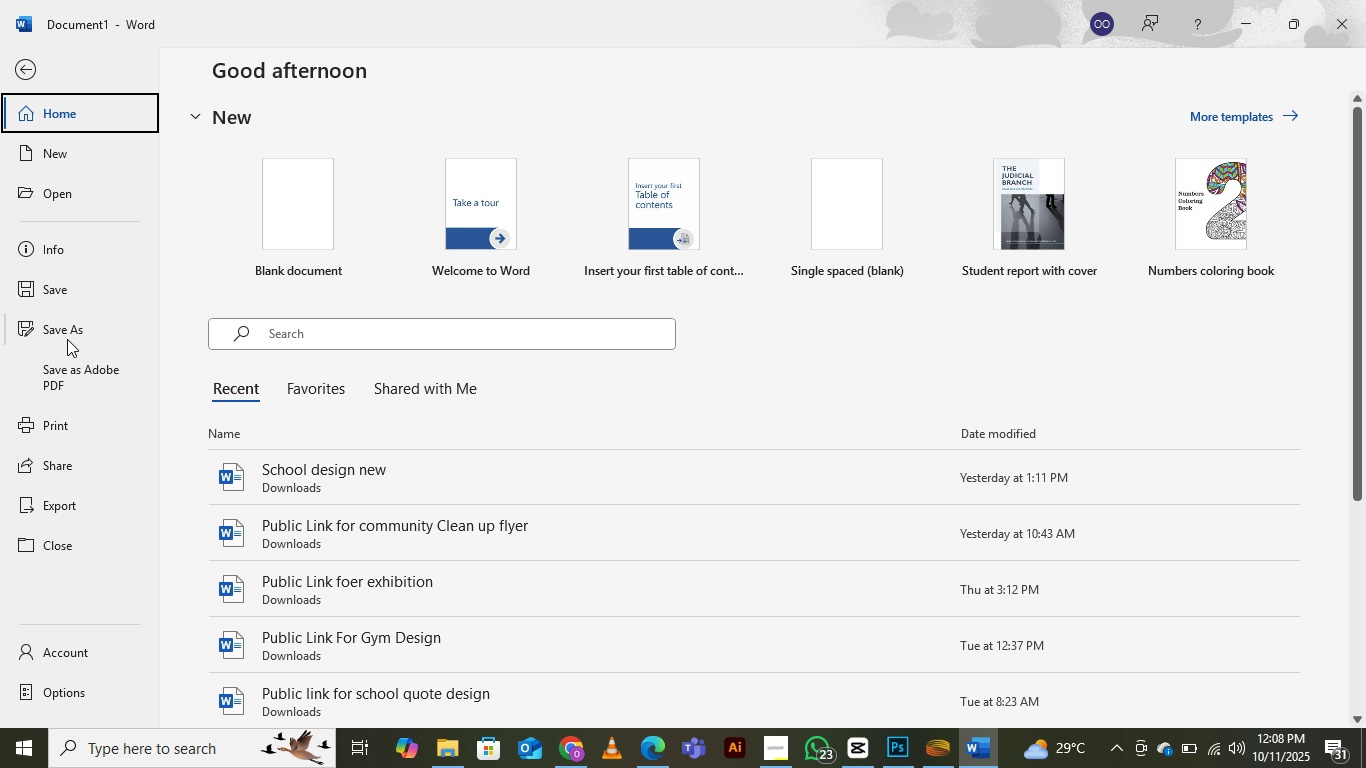 
left_click([57, 331])
 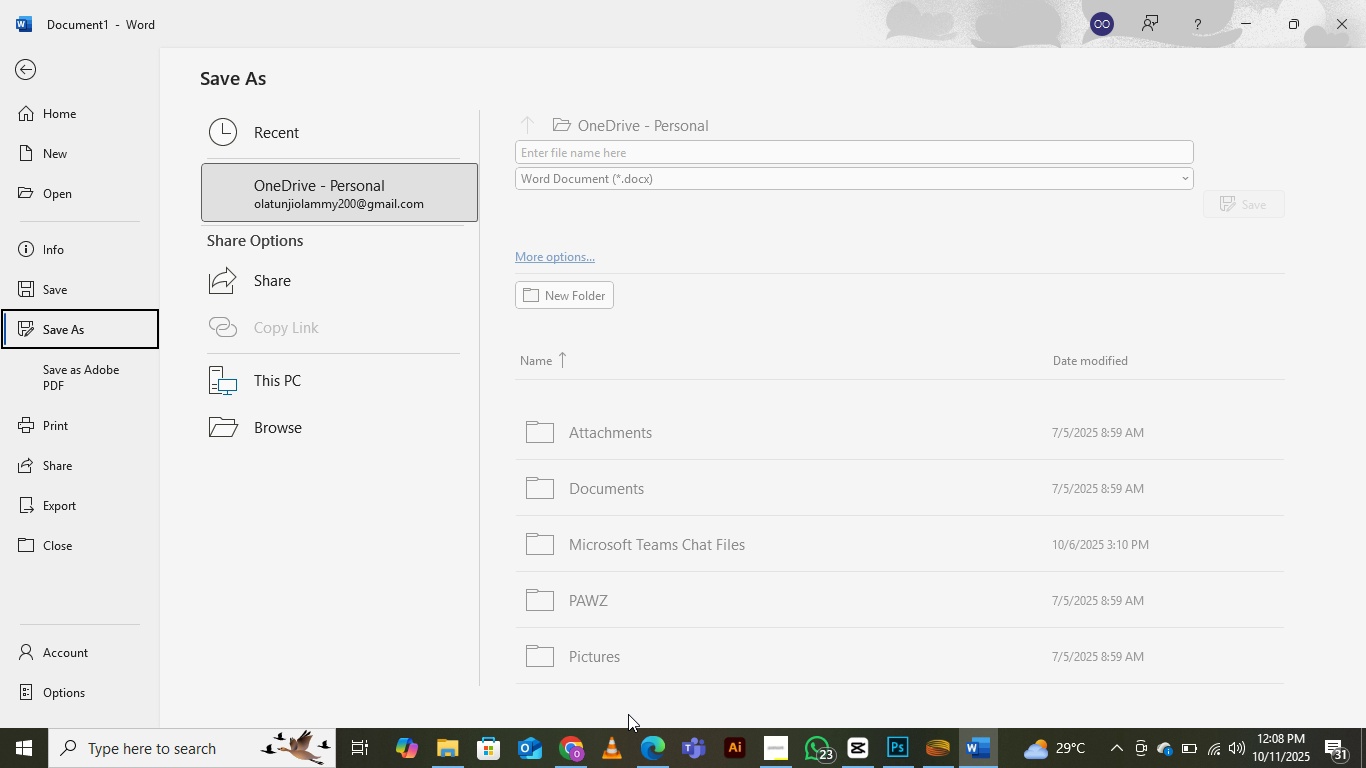 
mouse_move([575, 724])
 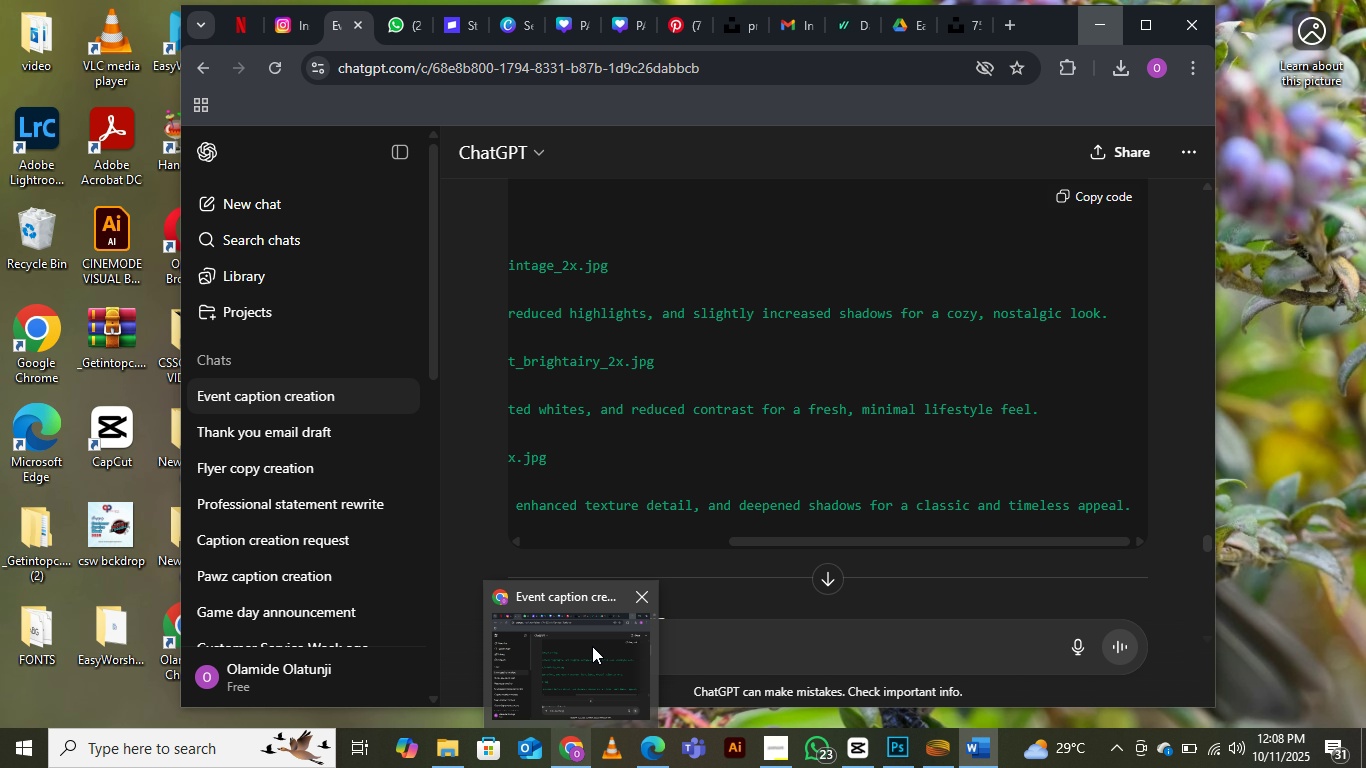 
left_click([592, 646])
 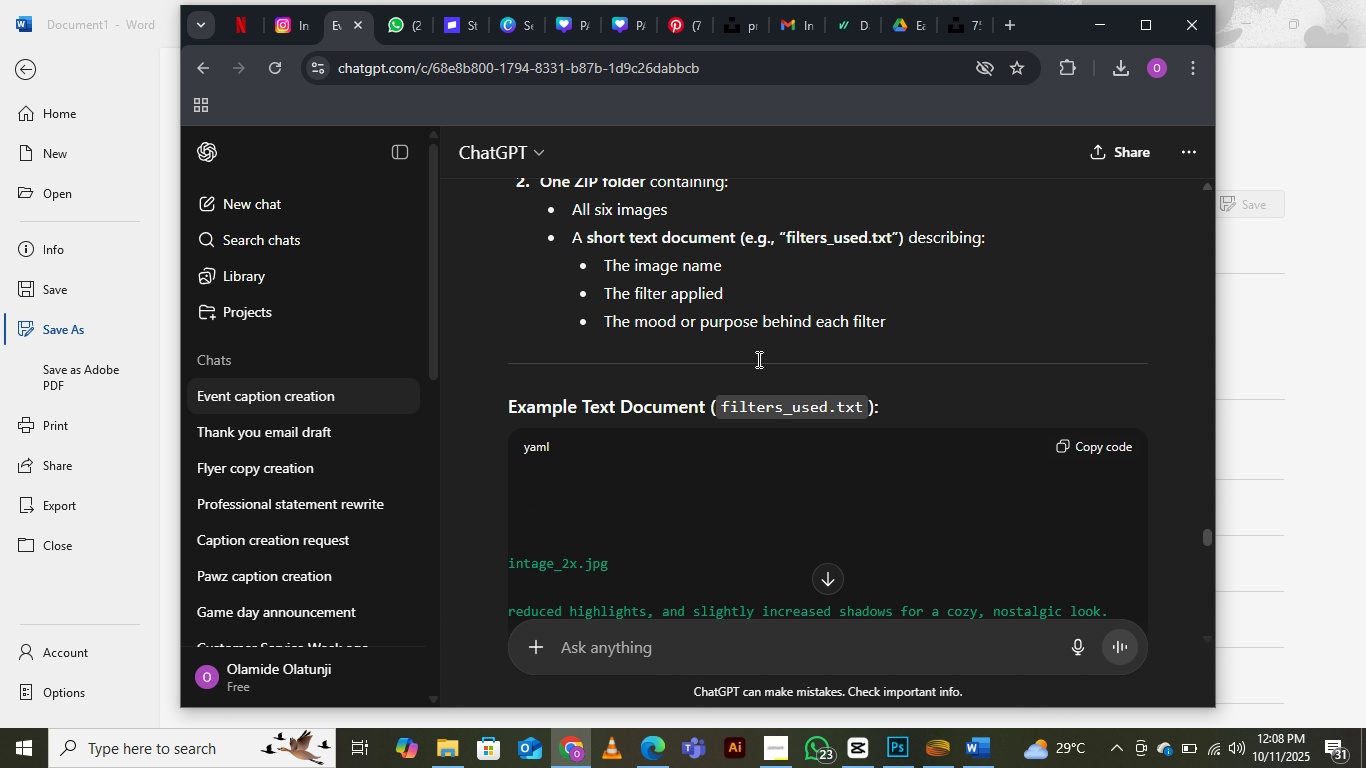 
scroll: coordinate [769, 351], scroll_direction: up, amount: 4.0
 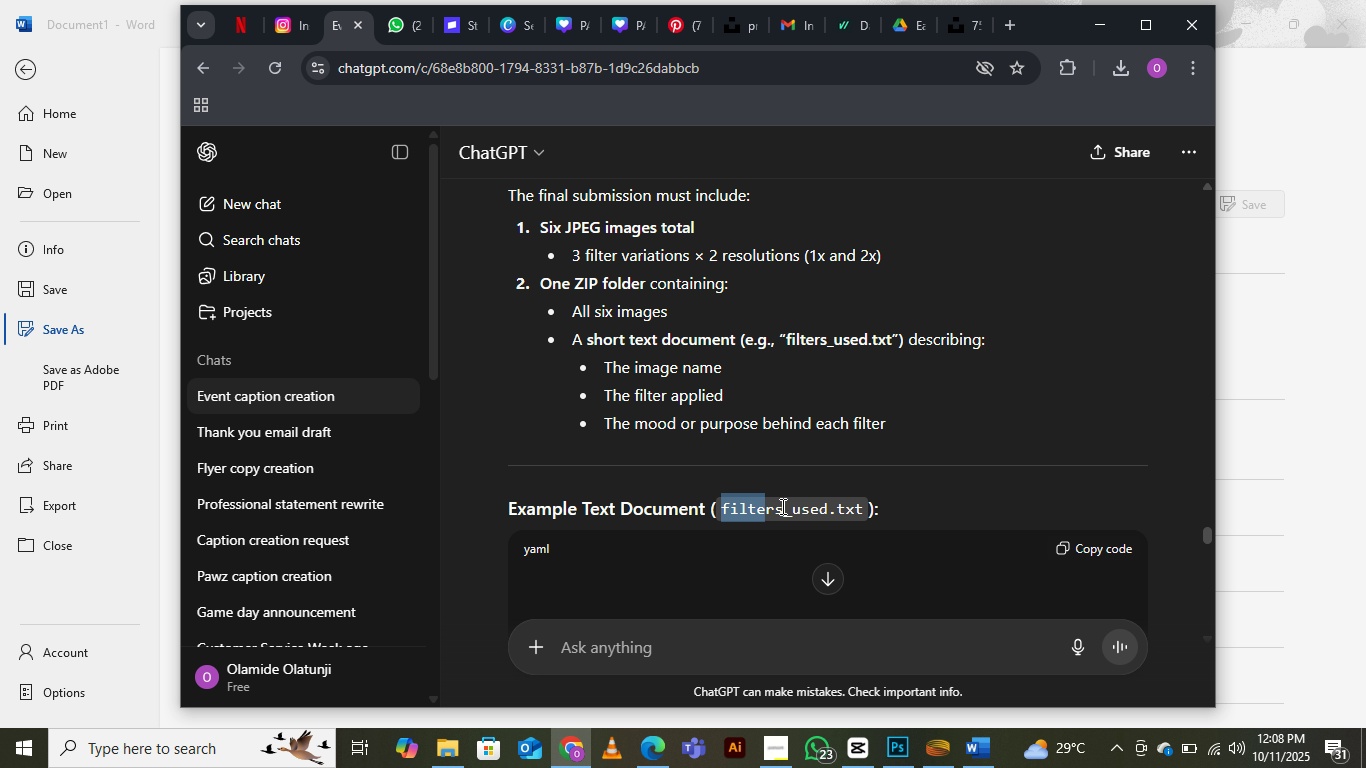 
left_click_drag(start_coordinate=[722, 508], to_coordinate=[827, 507])
 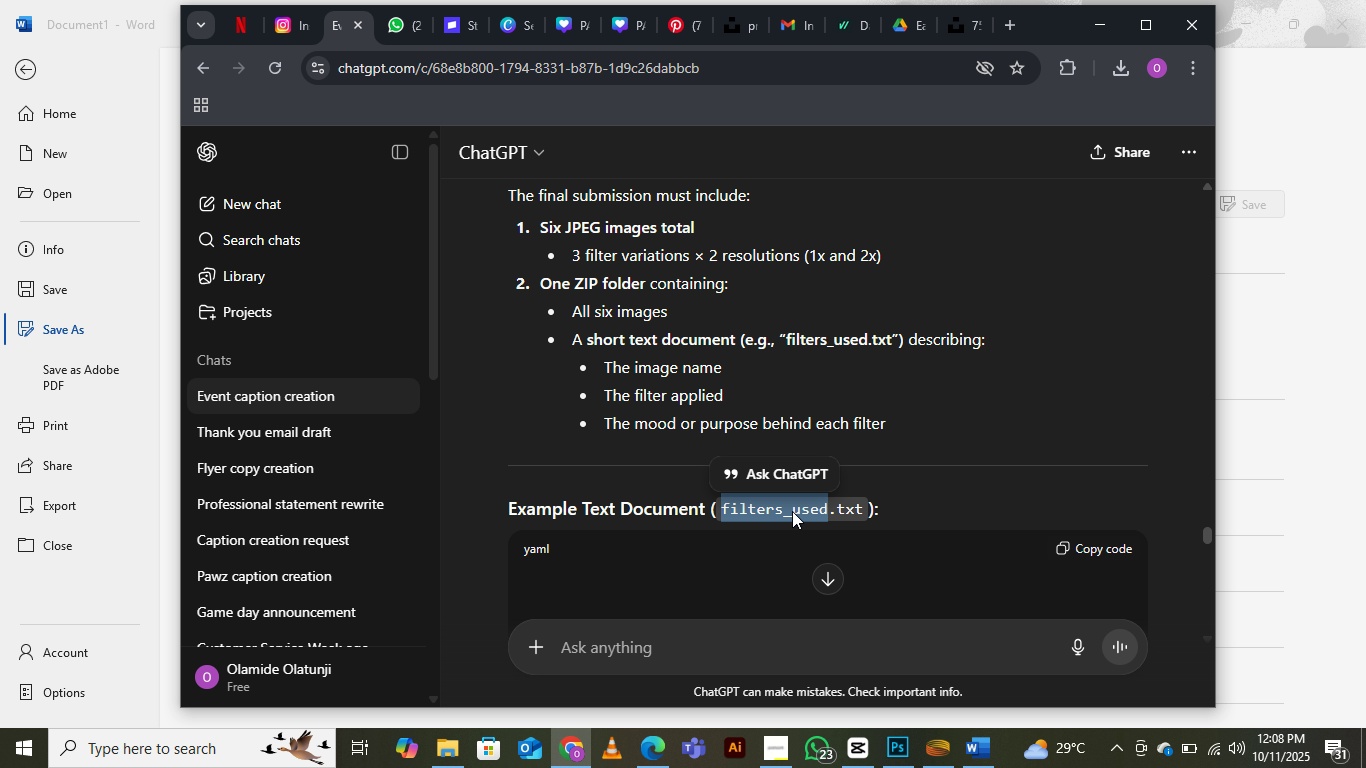 
right_click([792, 511])
 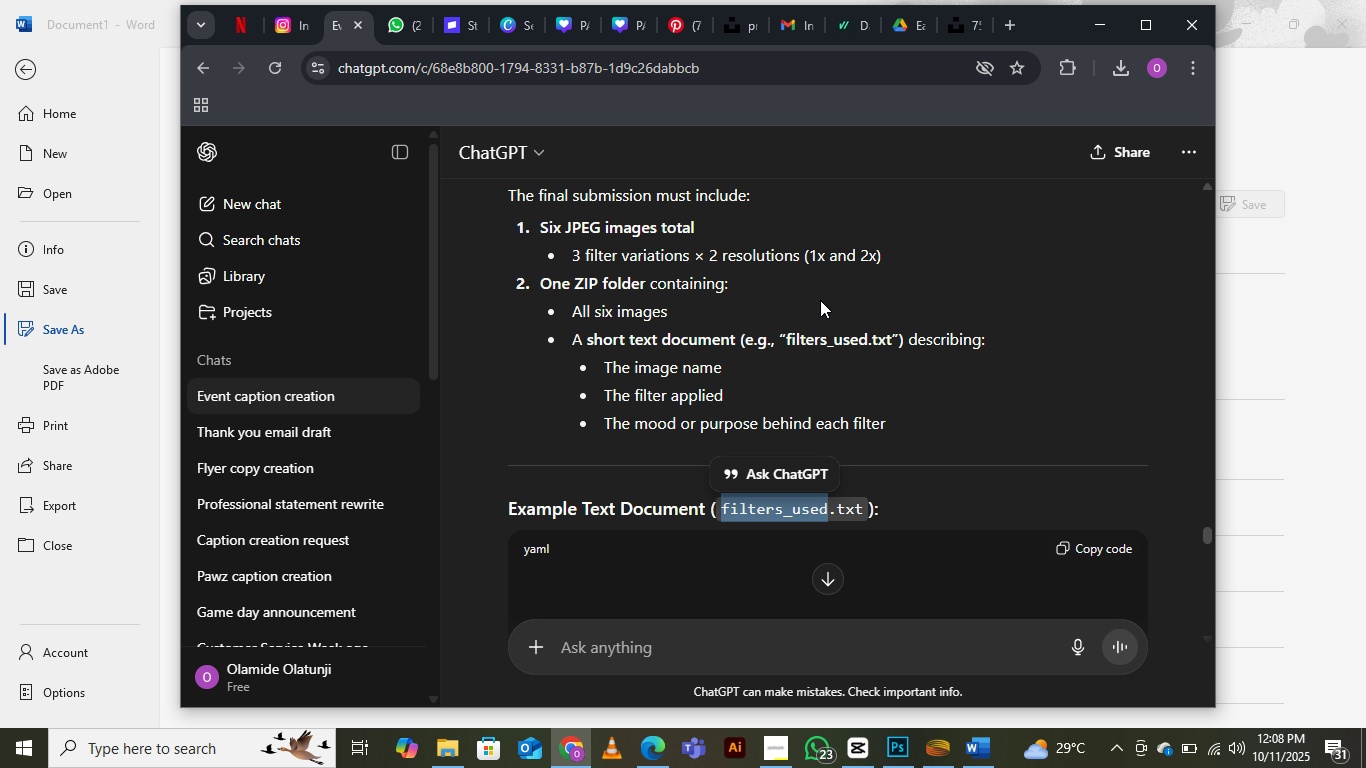 
left_click([820, 300])
 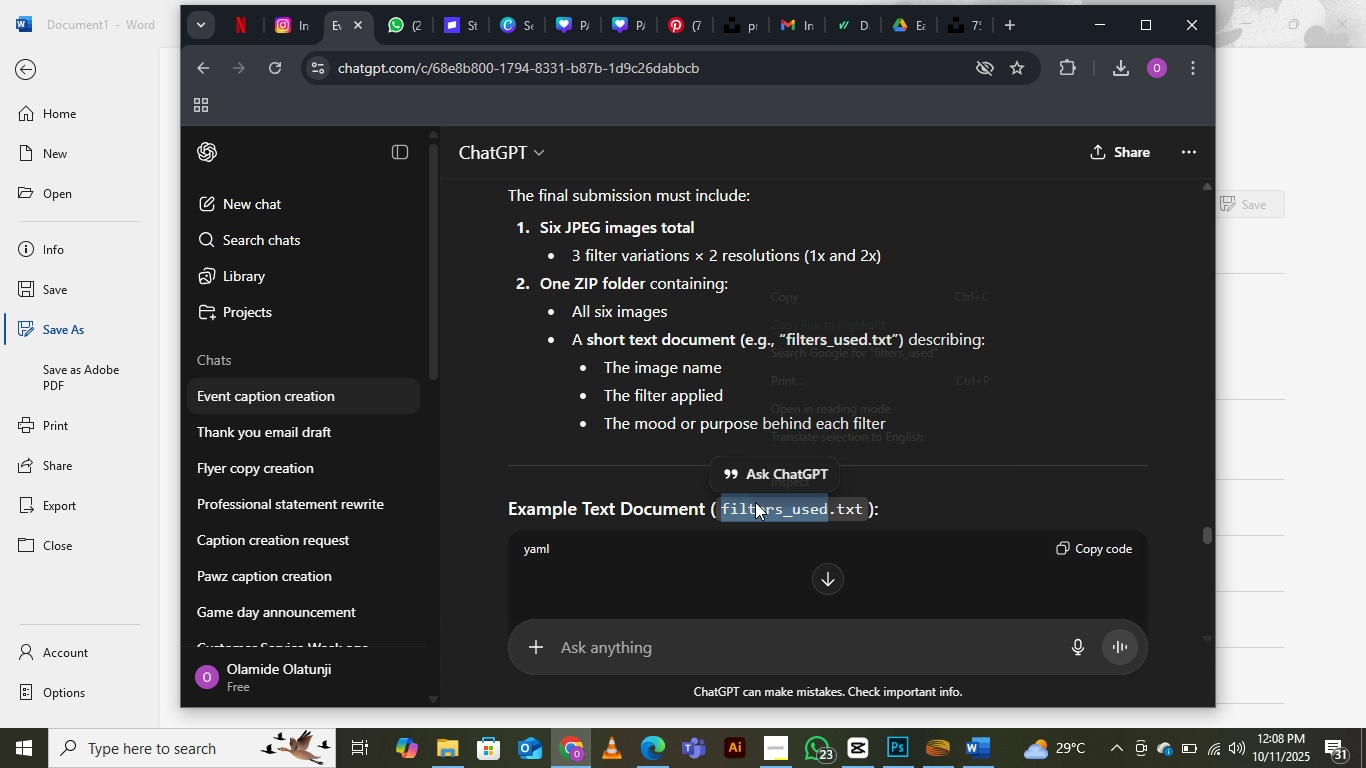 
right_click([751, 507])
 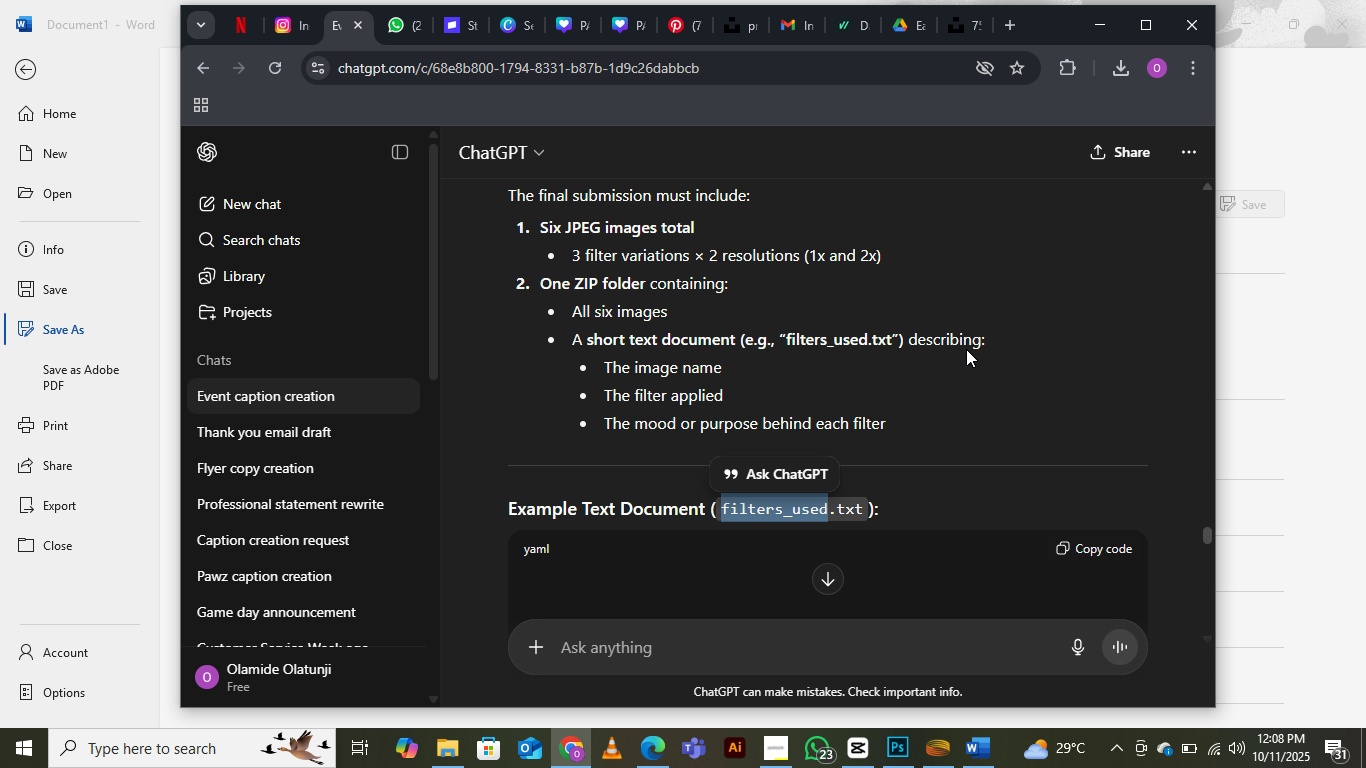 
double_click([974, 345])
 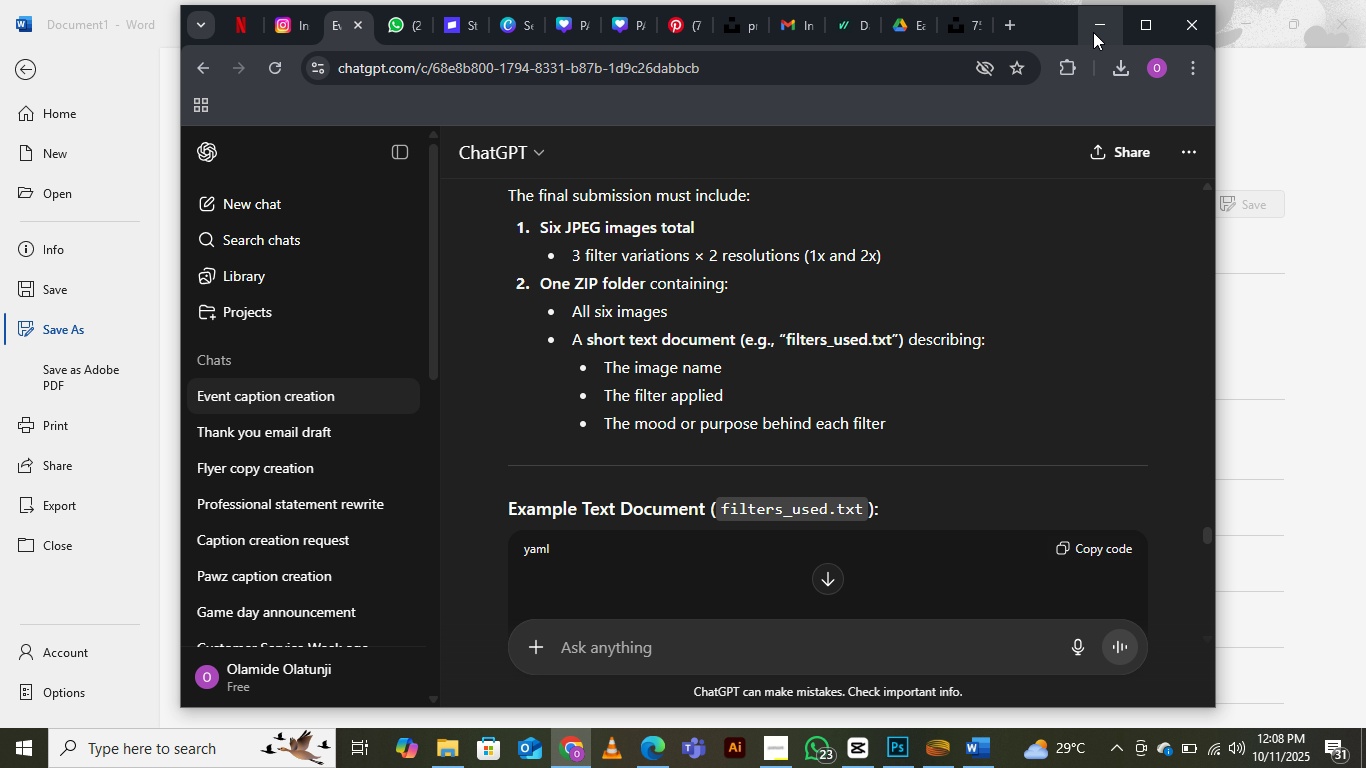 
left_click([1099, 26])
 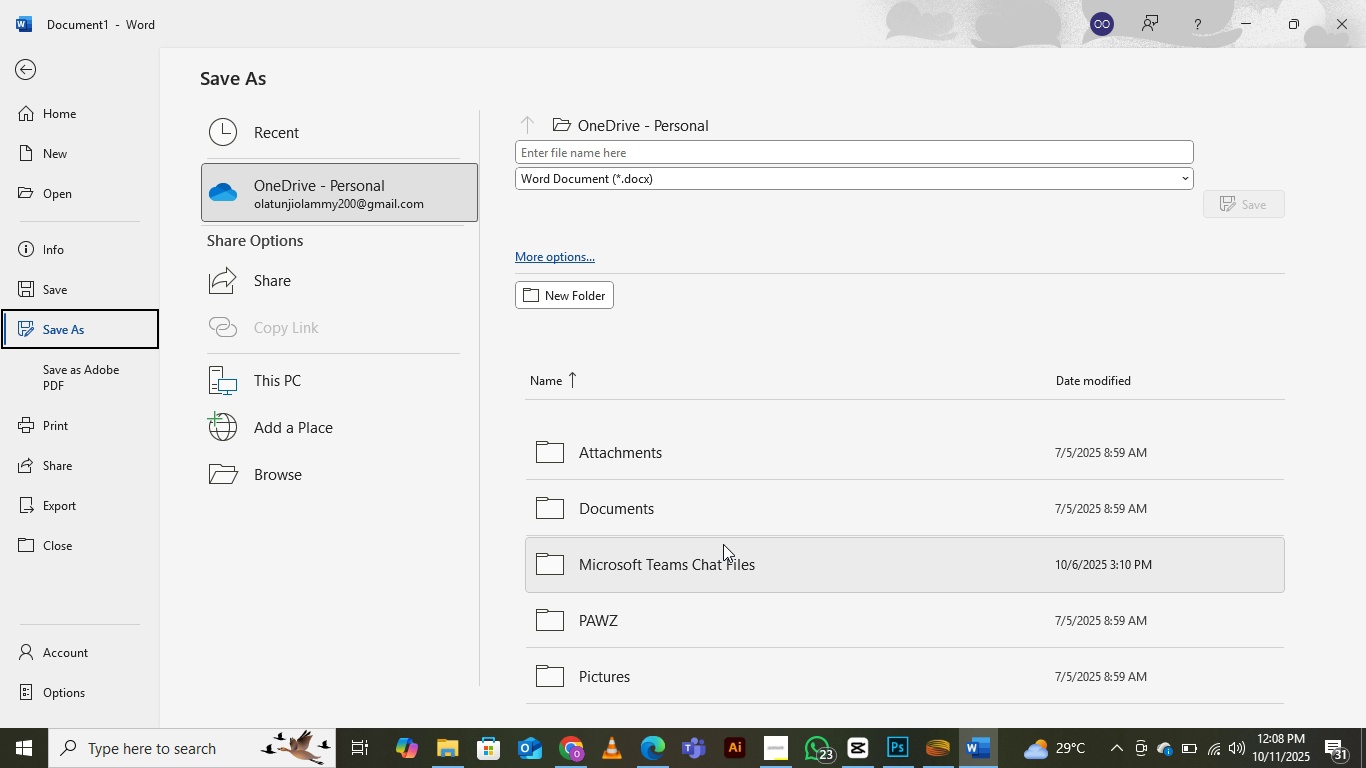 
scroll: coordinate [652, 542], scroll_direction: down, amount: 4.0
 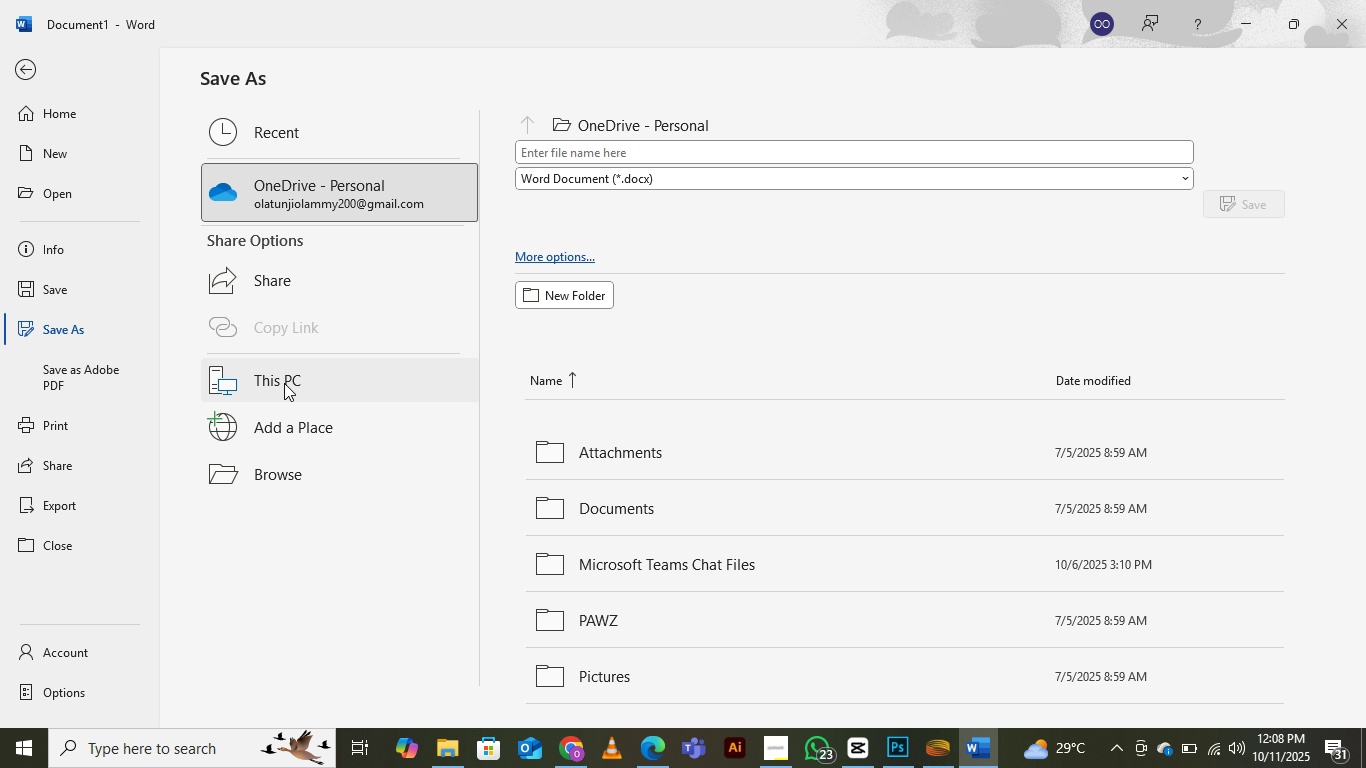 
left_click([284, 383])
 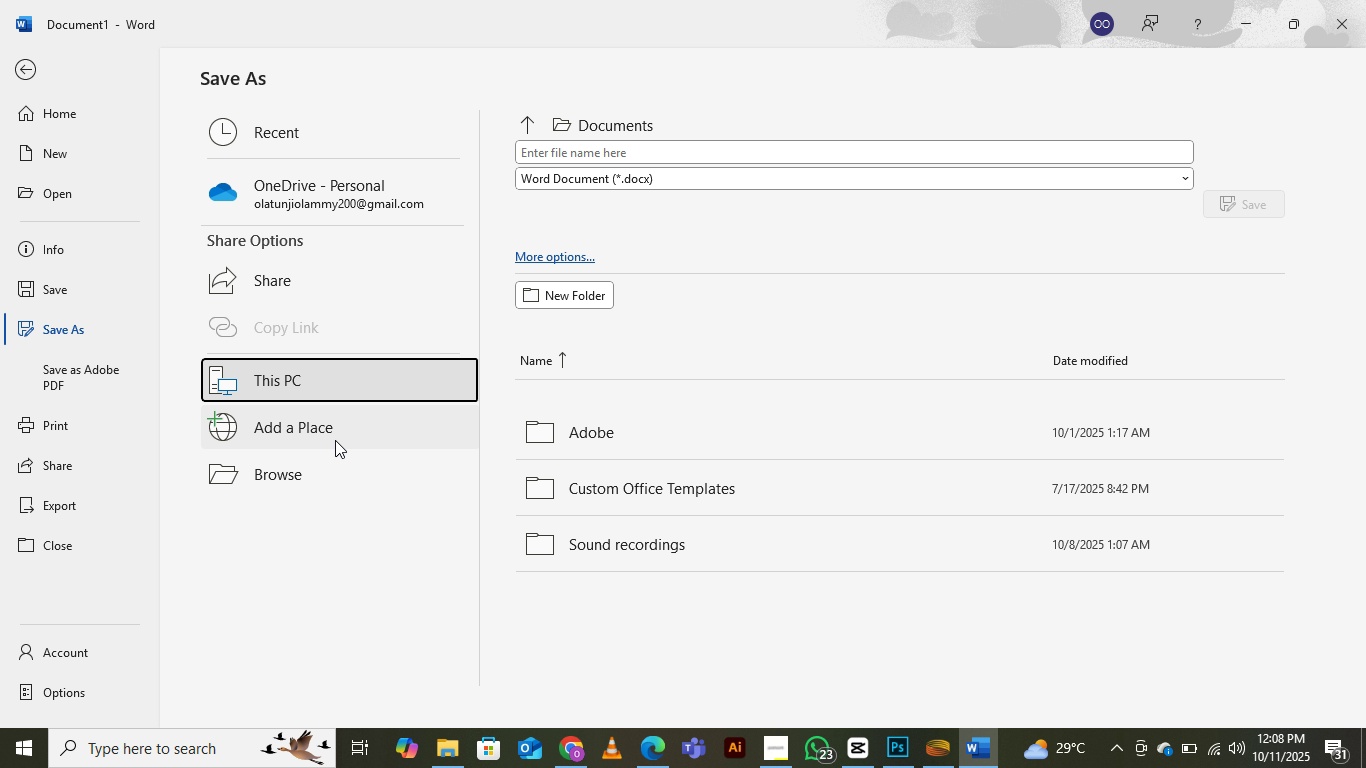 
left_click([268, 473])
 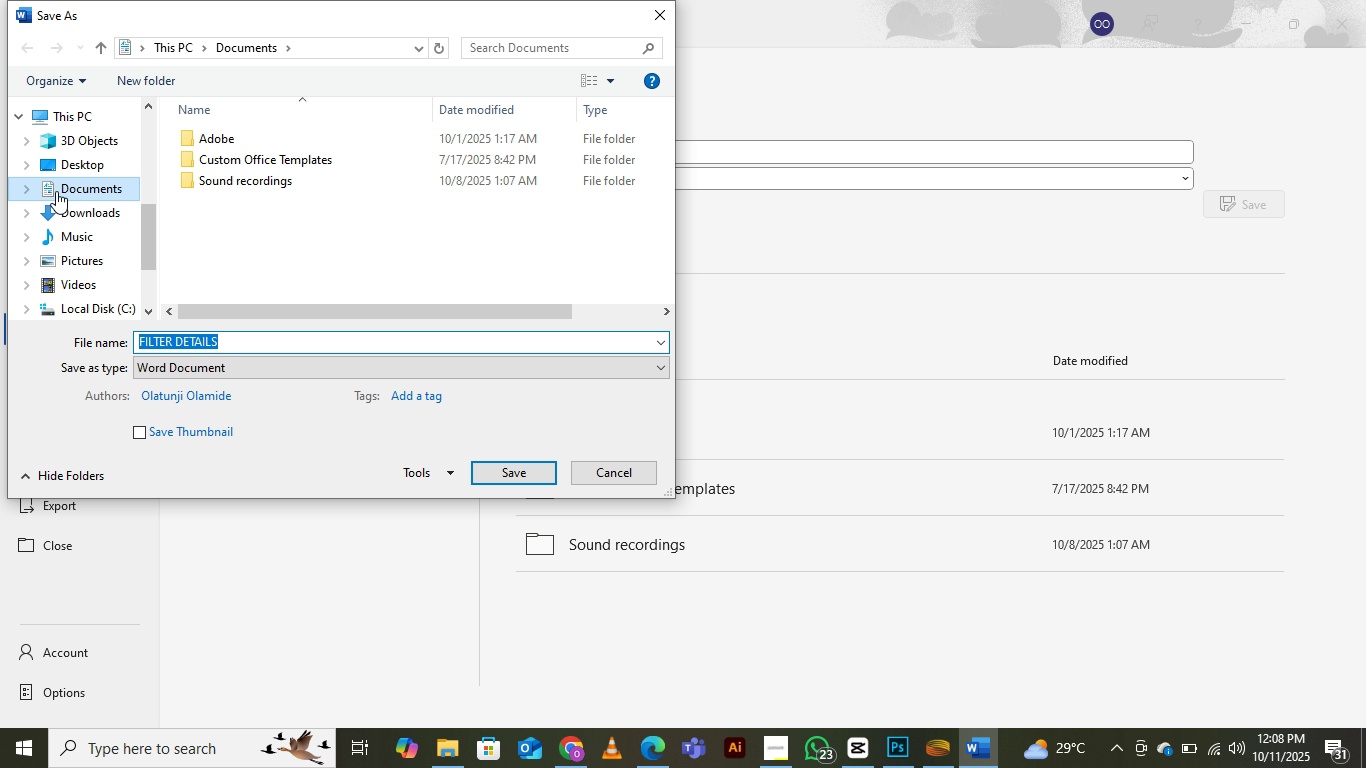 
scroll: coordinate [72, 174], scroll_direction: up, amount: 7.0
 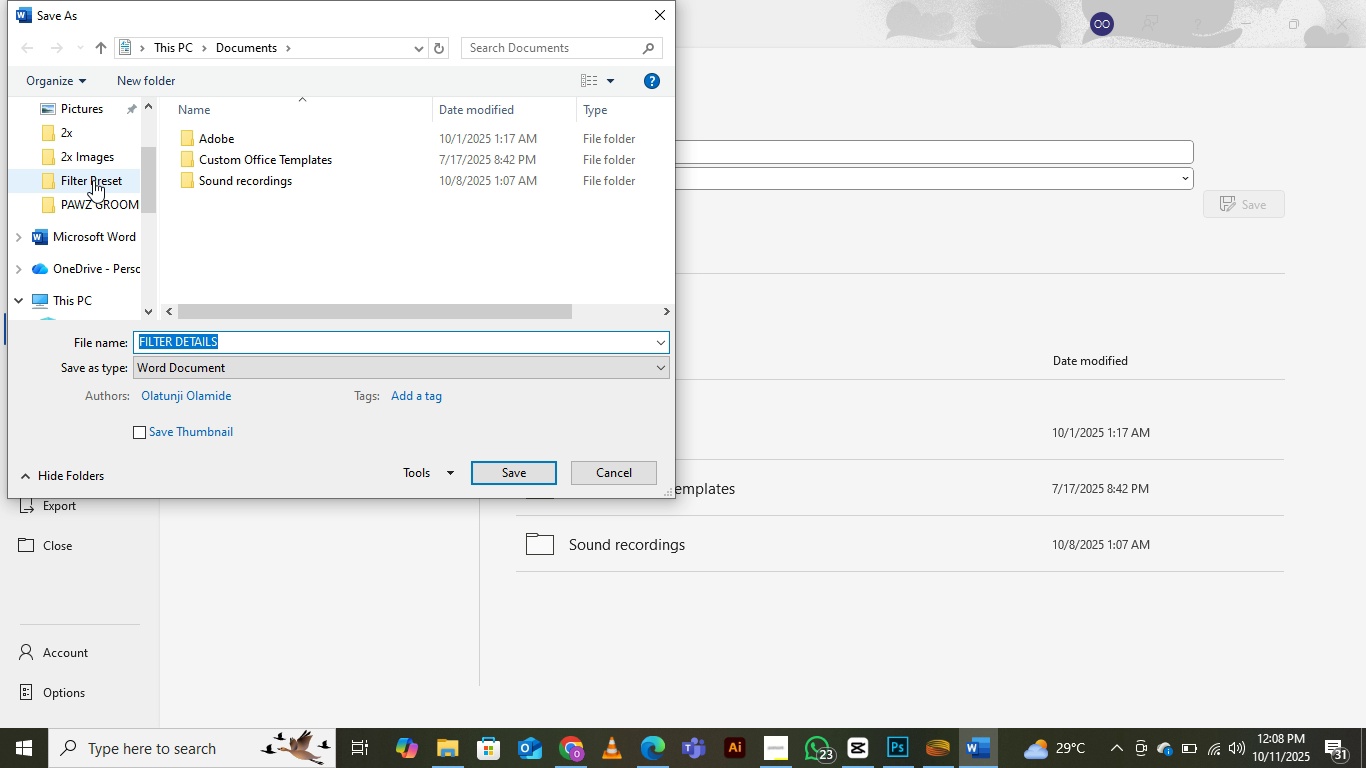 
left_click([93, 180])
 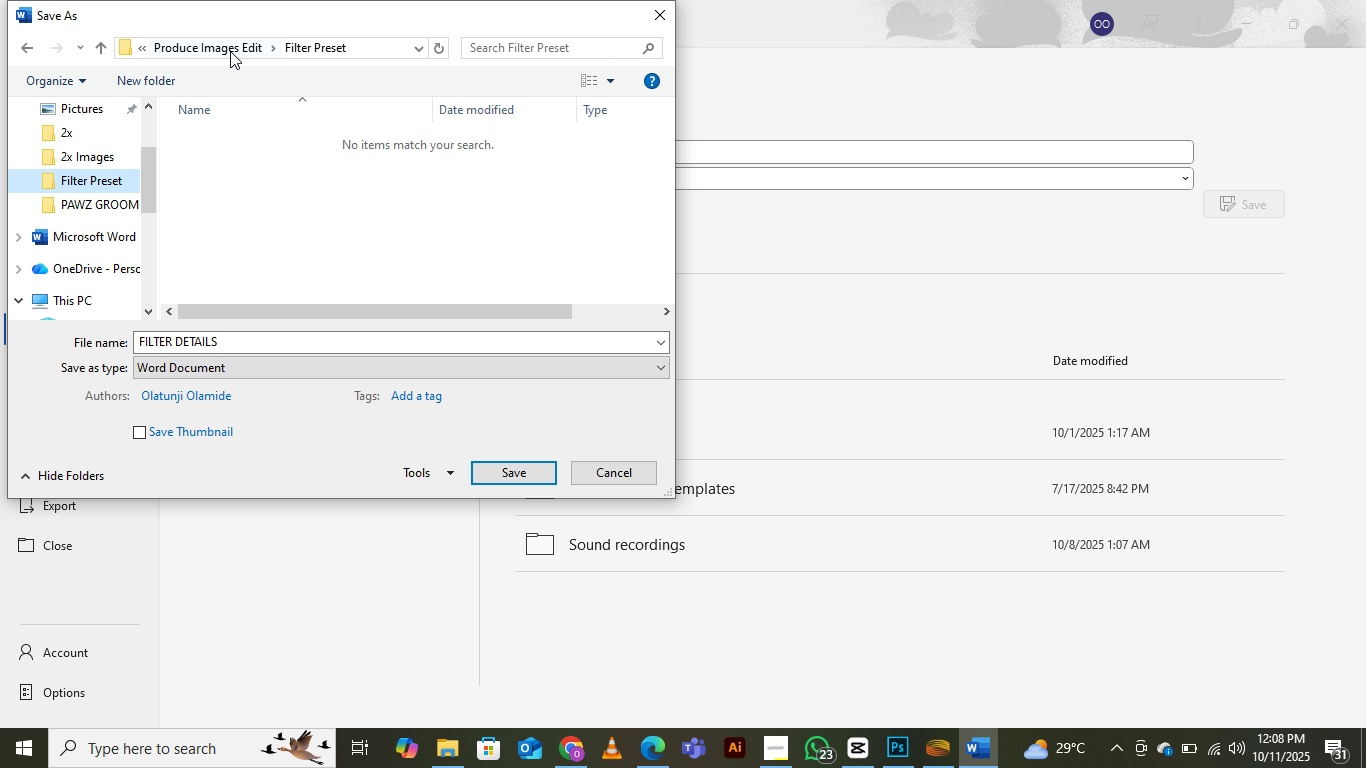 
left_click([230, 51])
 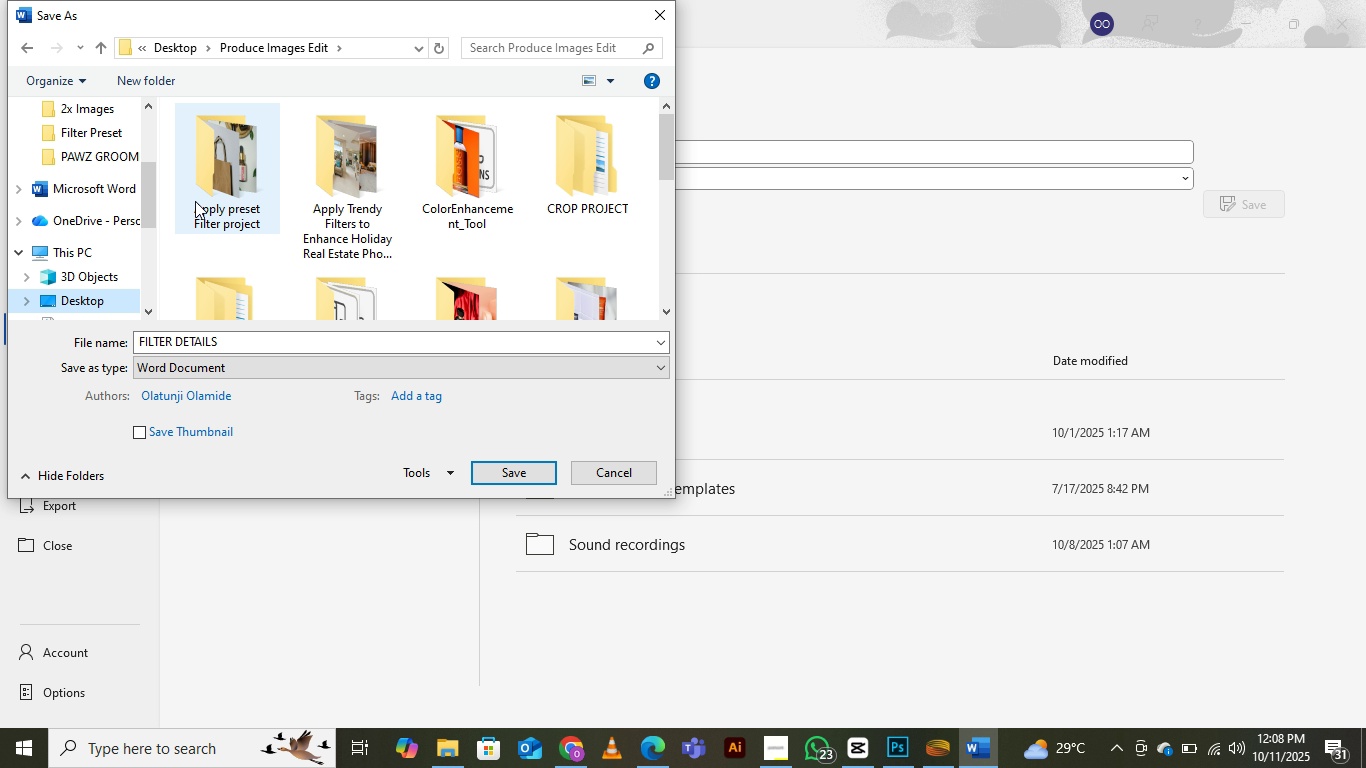 
scroll: coordinate [194, 203], scroll_direction: up, amount: 3.0
 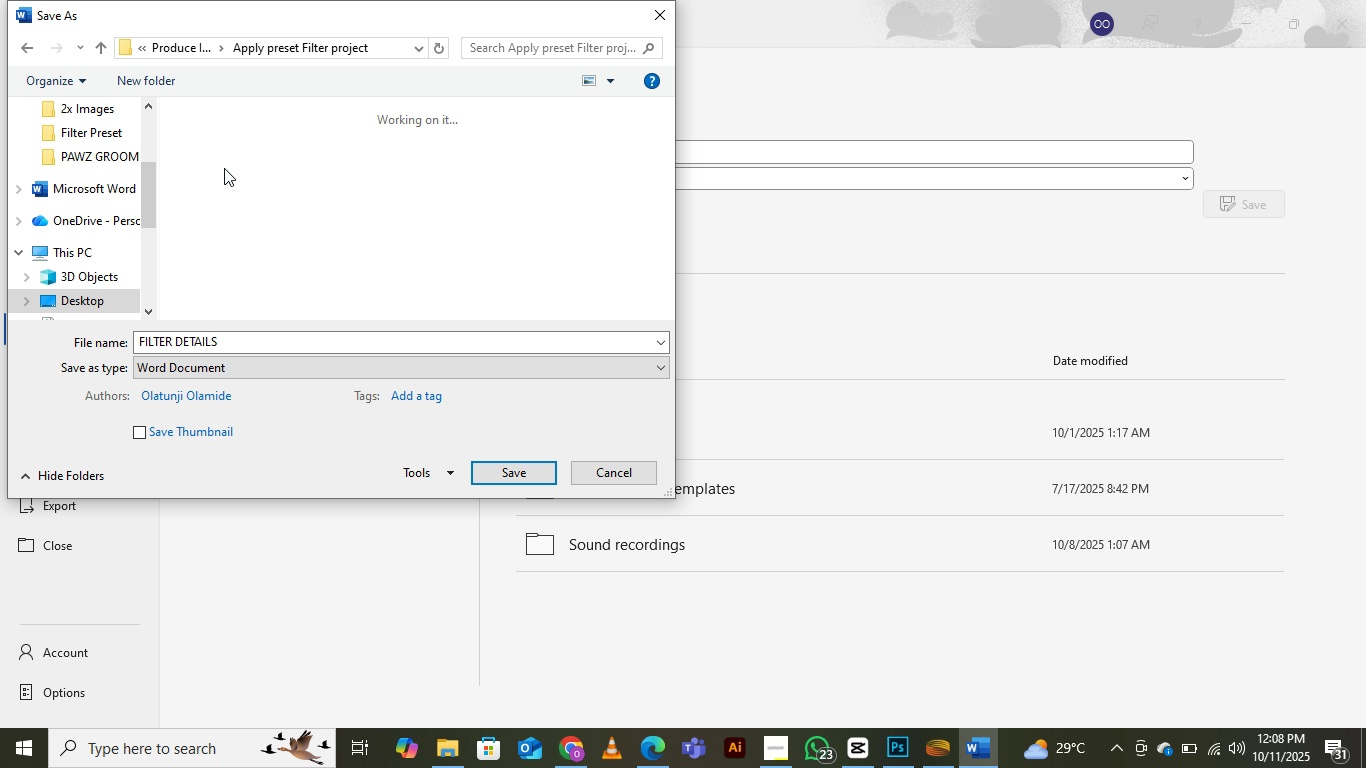 
double_click([224, 168])
 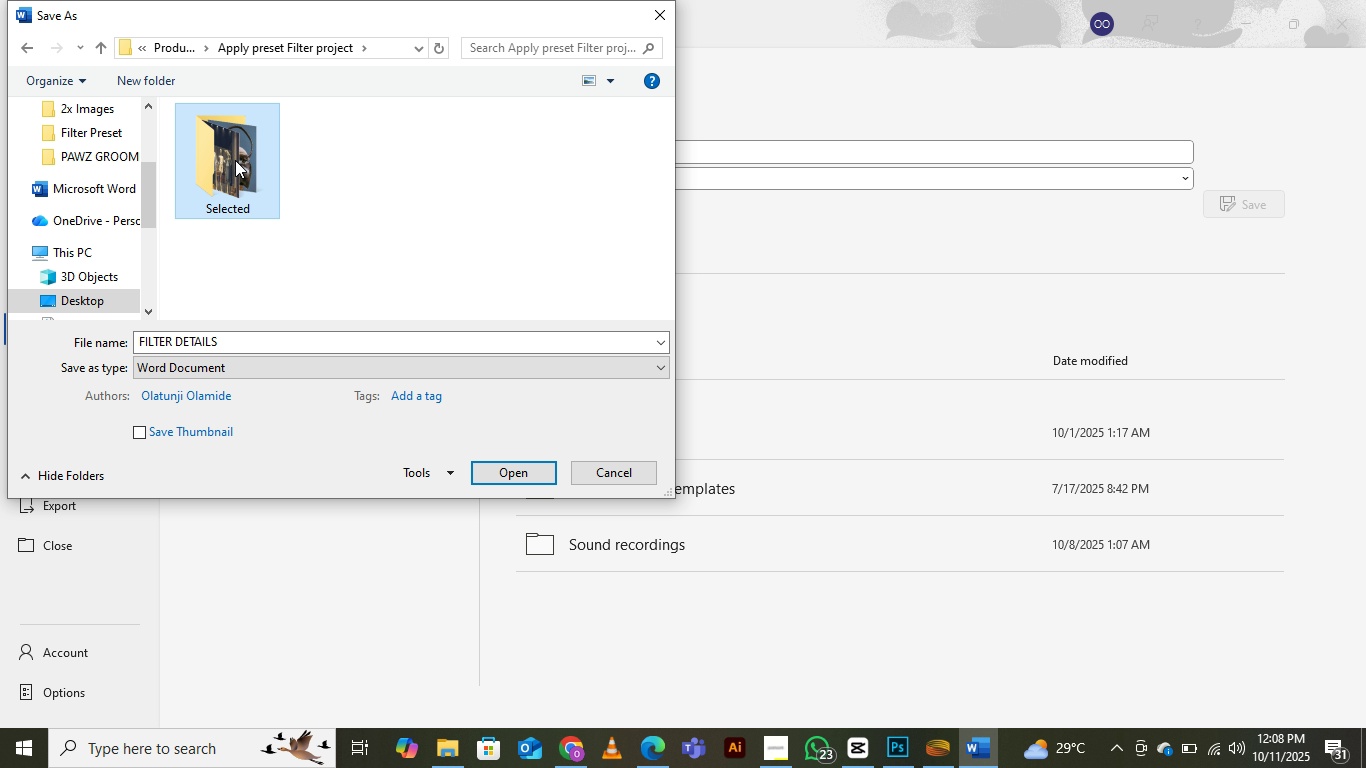 
double_click([235, 160])
 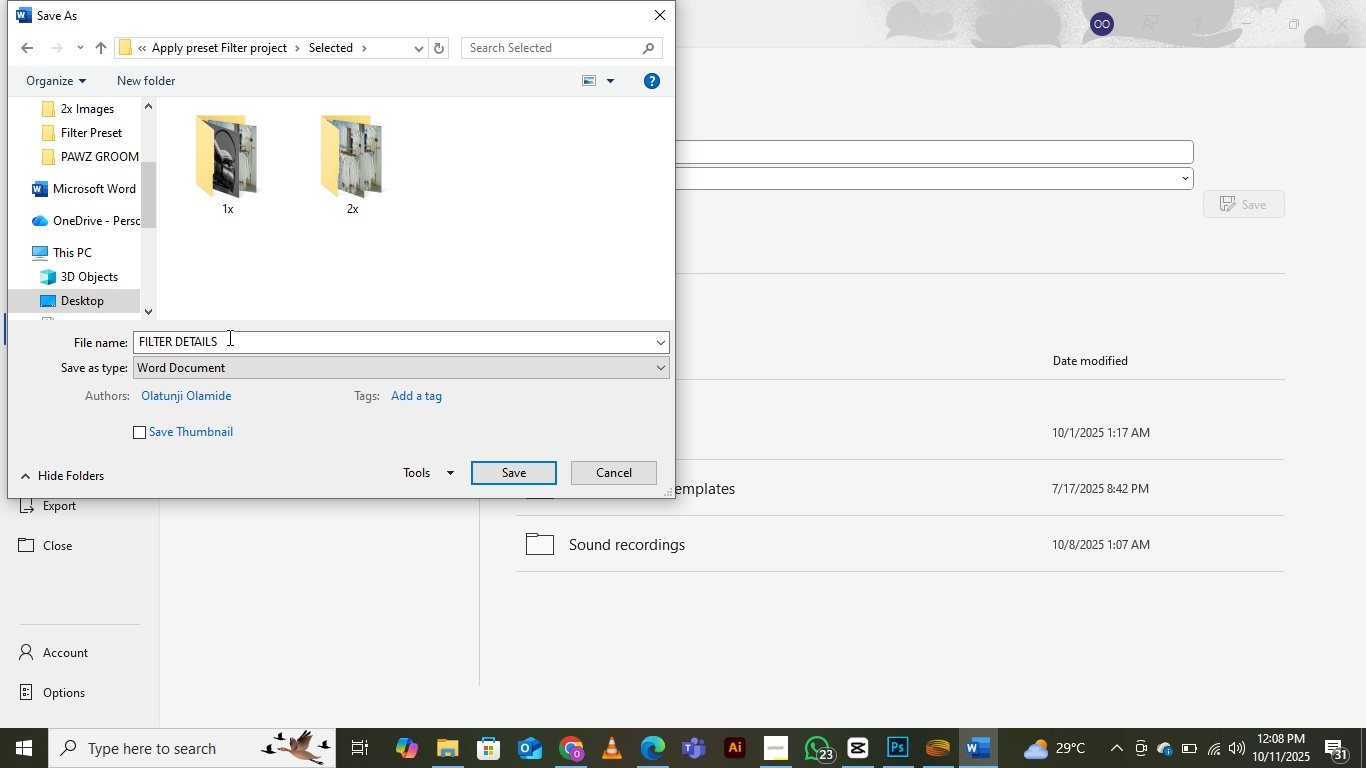 
left_click([258, 336])
 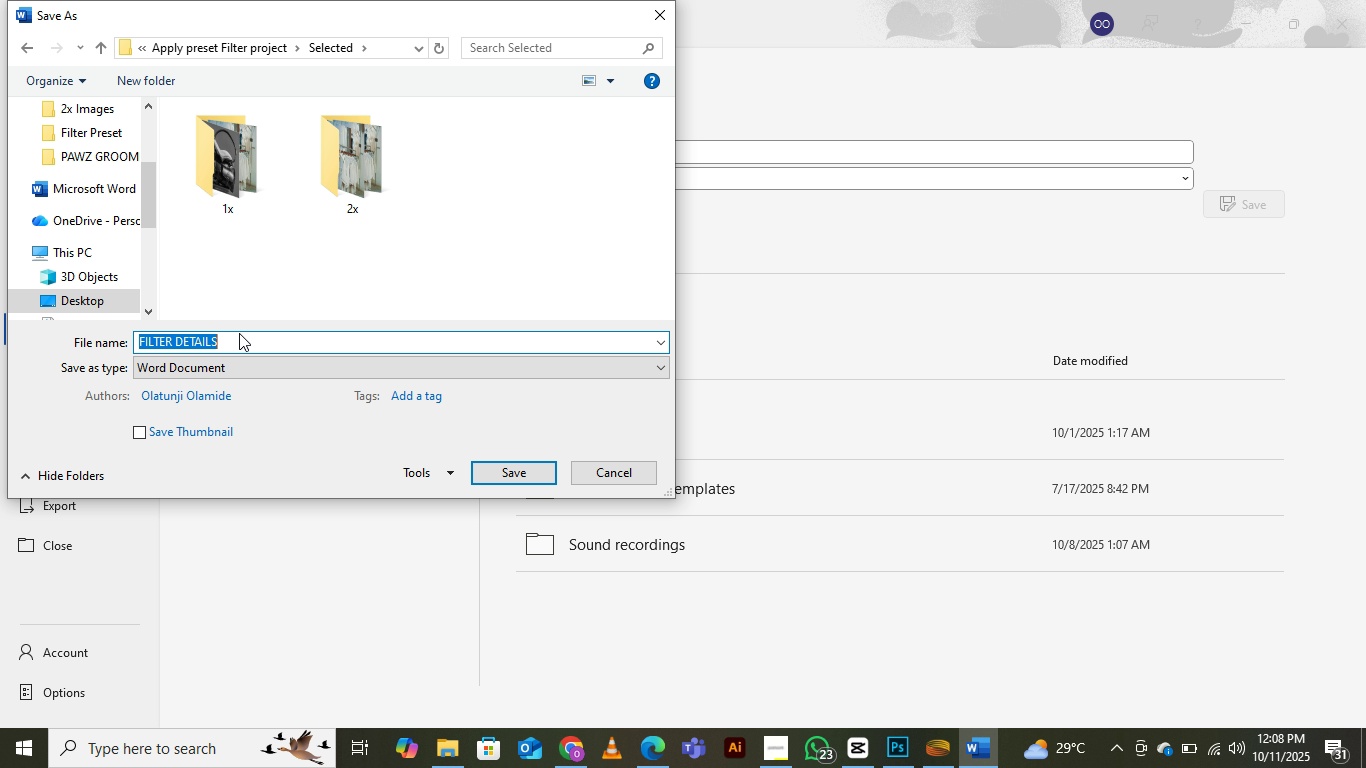 
left_click([239, 333])
 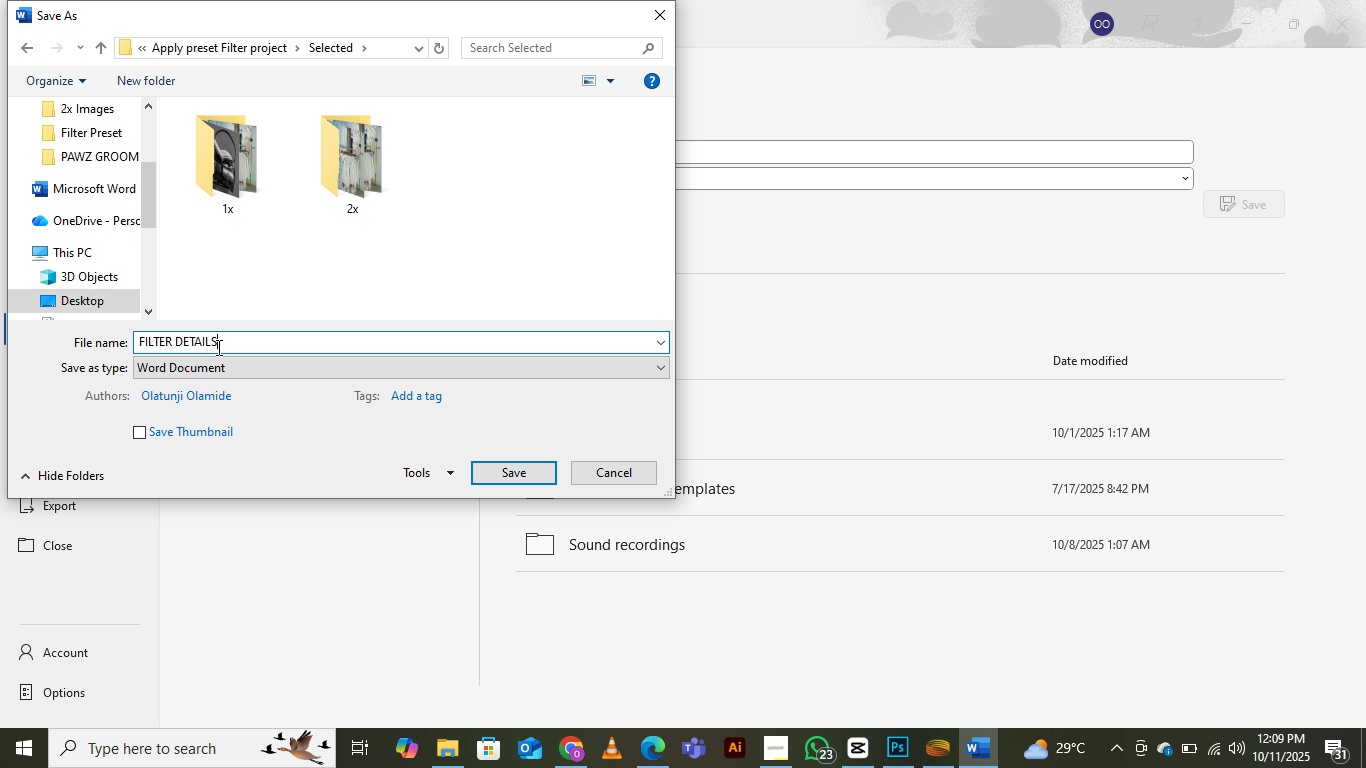 
left_click([217, 347])
 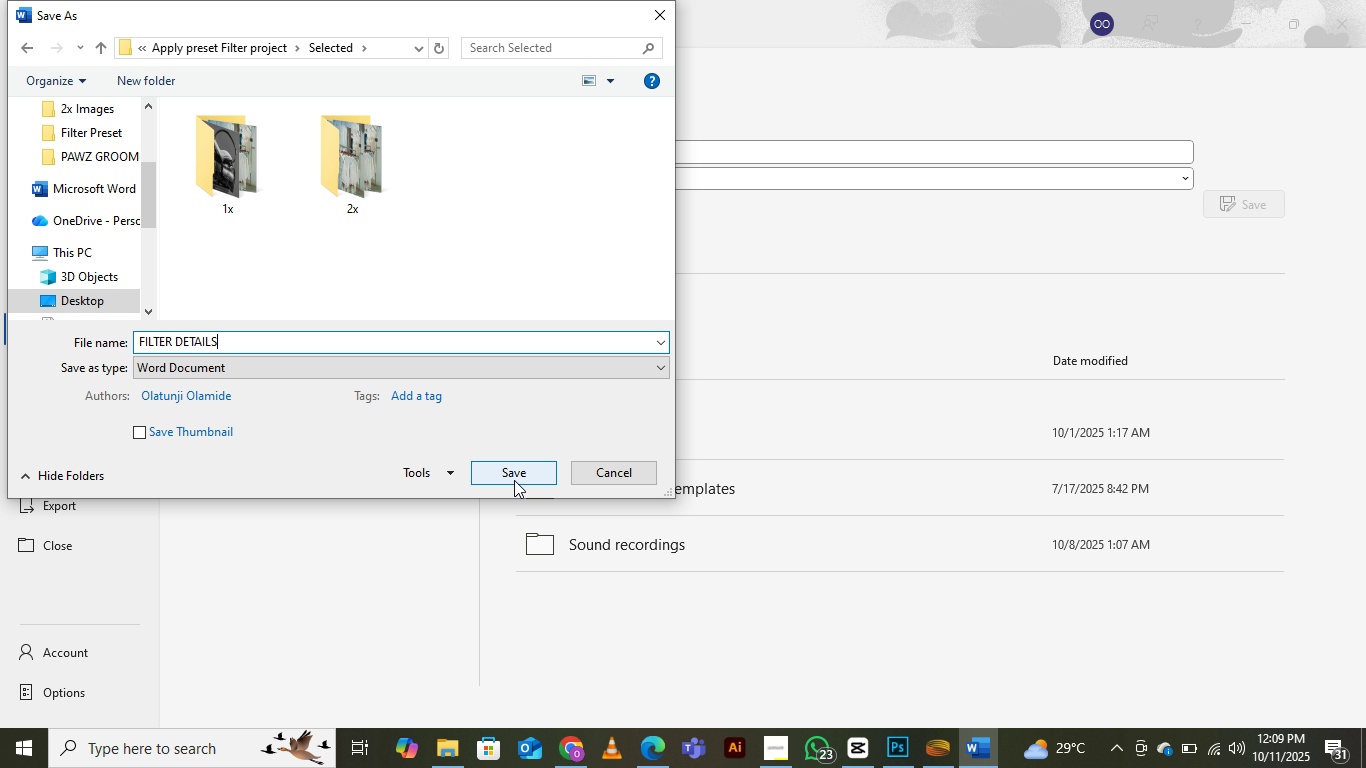 
left_click([514, 480])
 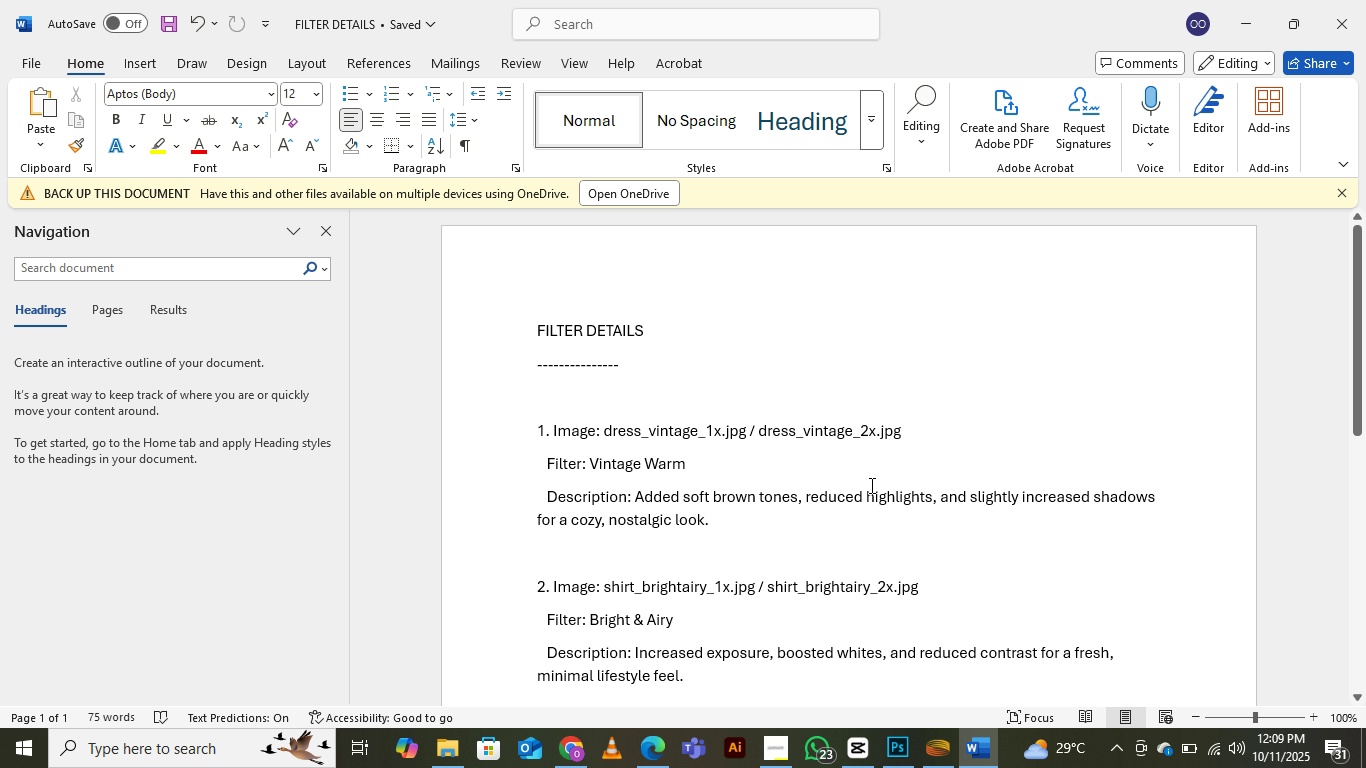 
scroll: coordinate [870, 485], scroll_direction: up, amount: 2.0
 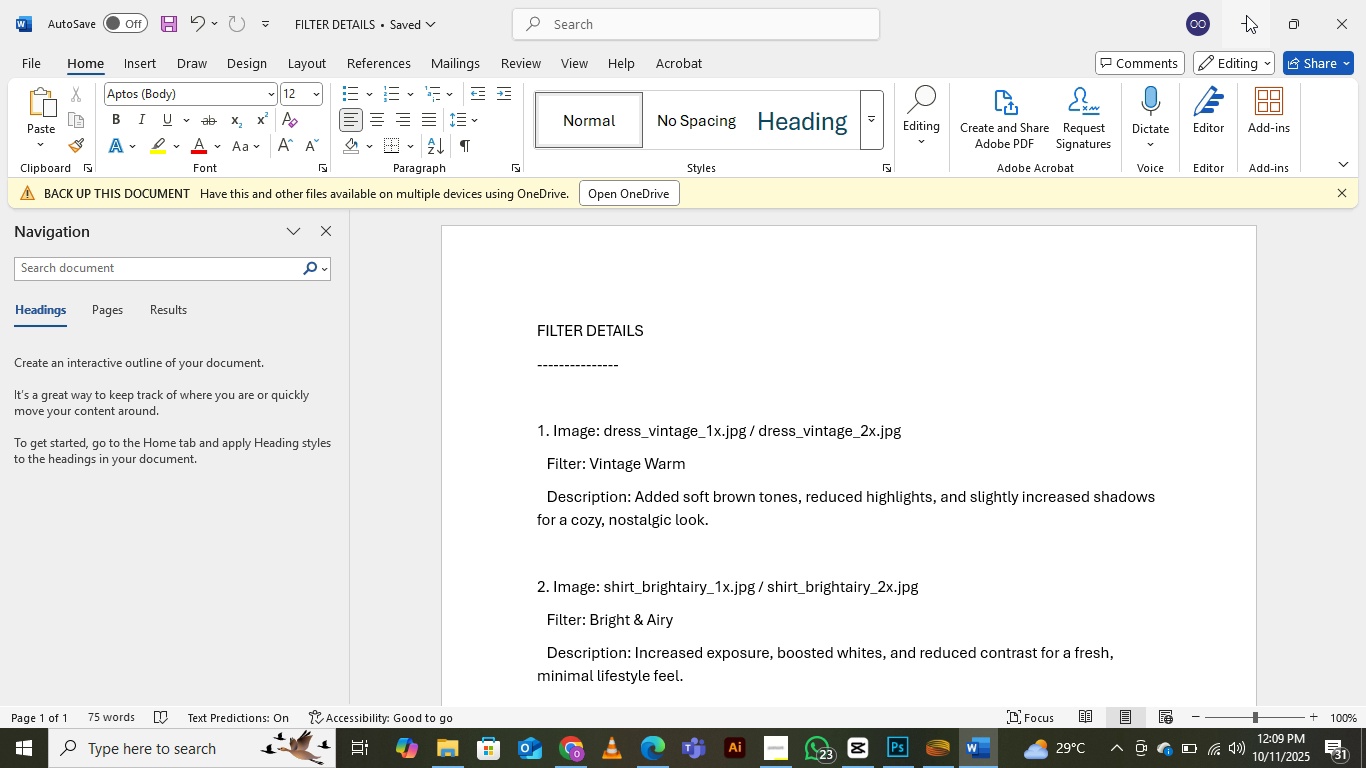 
left_click([1246, 15])
 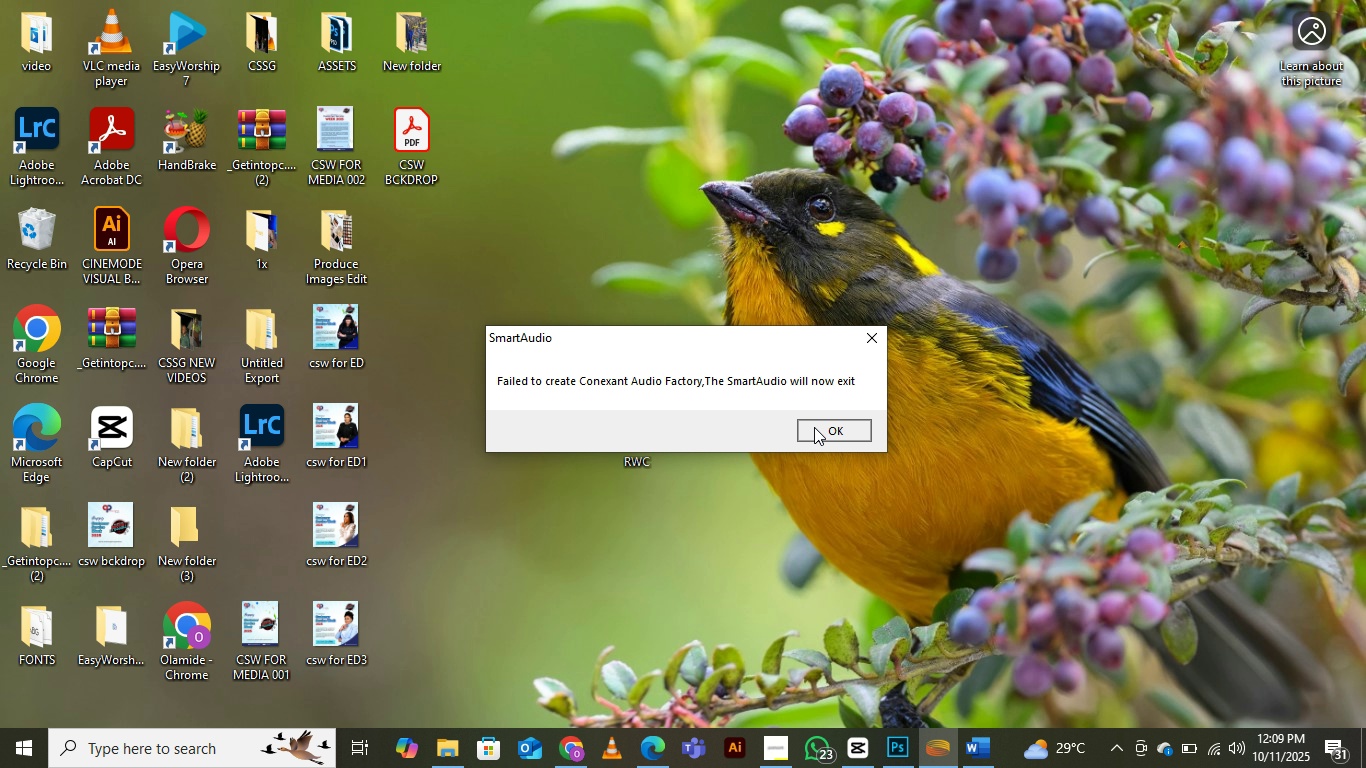 
left_click([814, 427])
 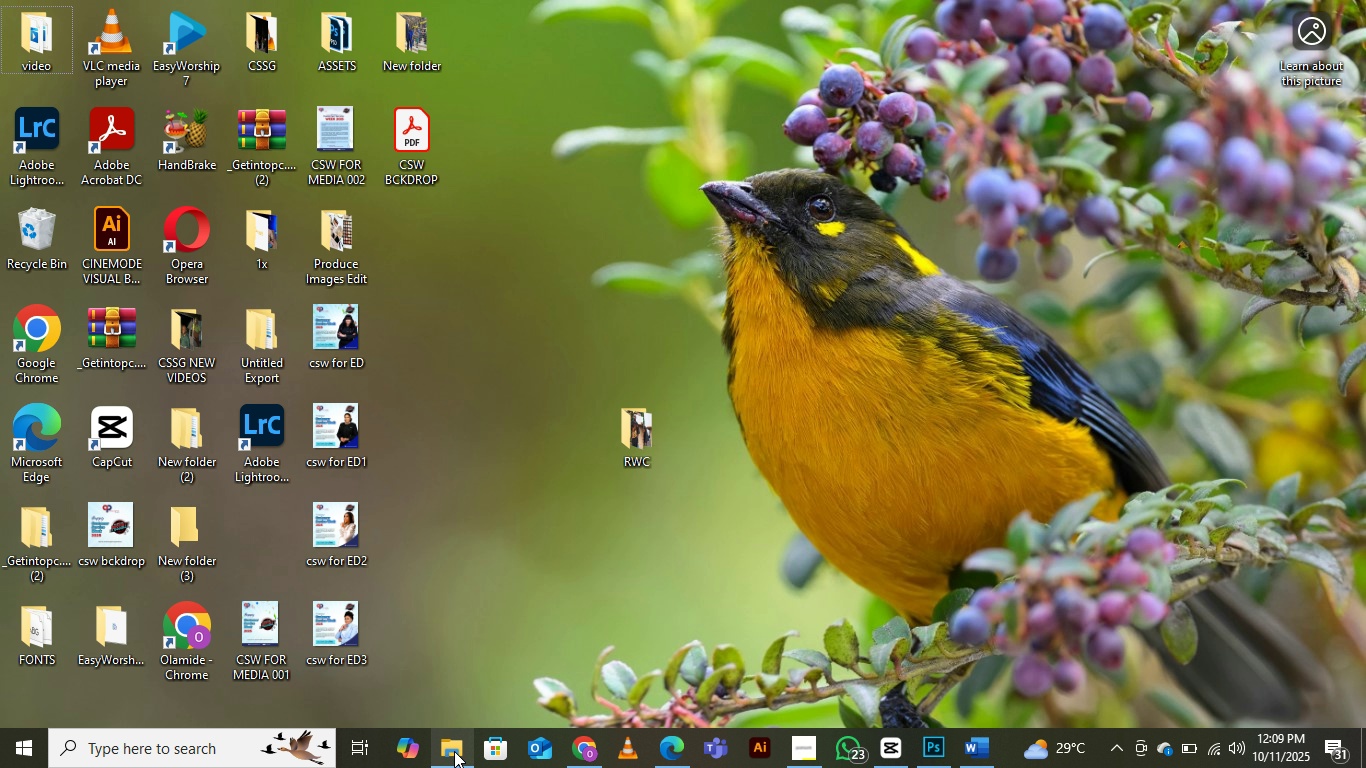 
left_click([454, 751])
 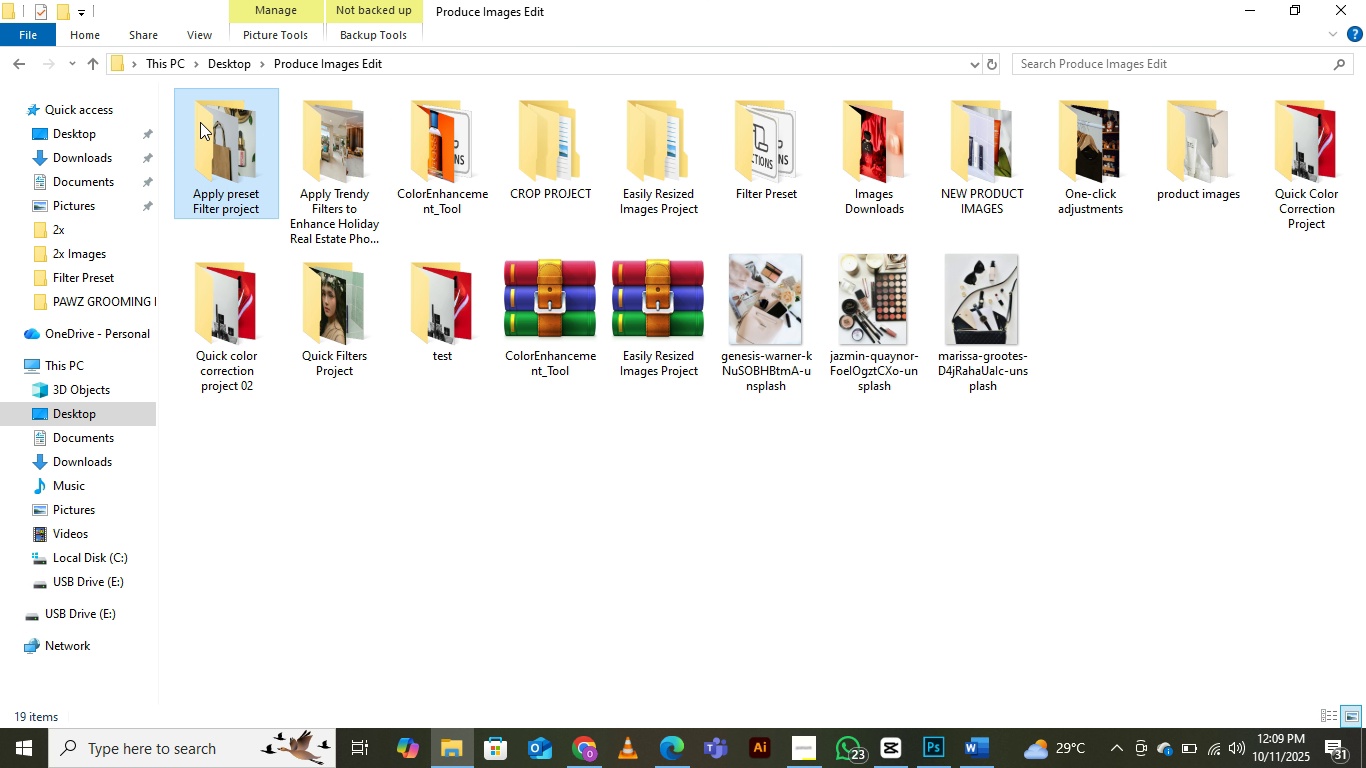 
double_click([200, 122])
 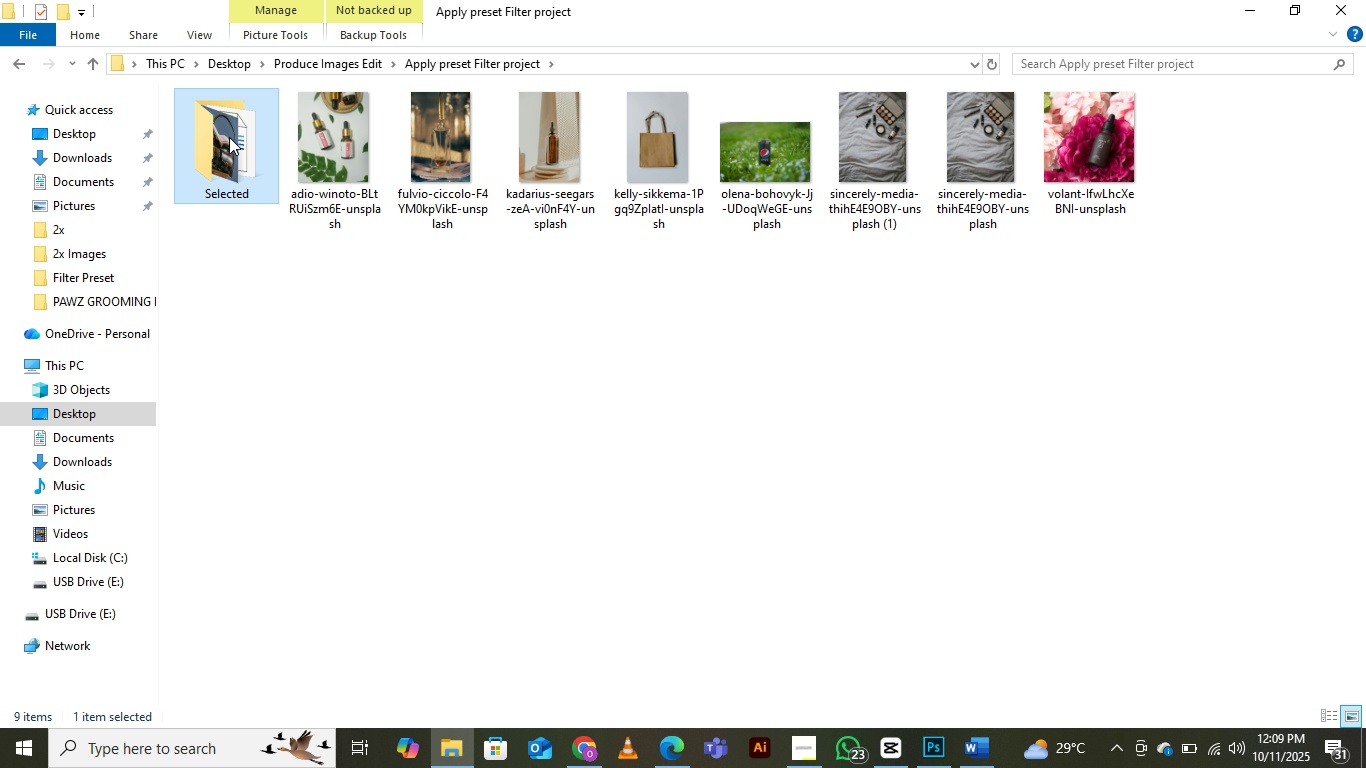 
double_click([229, 137])
 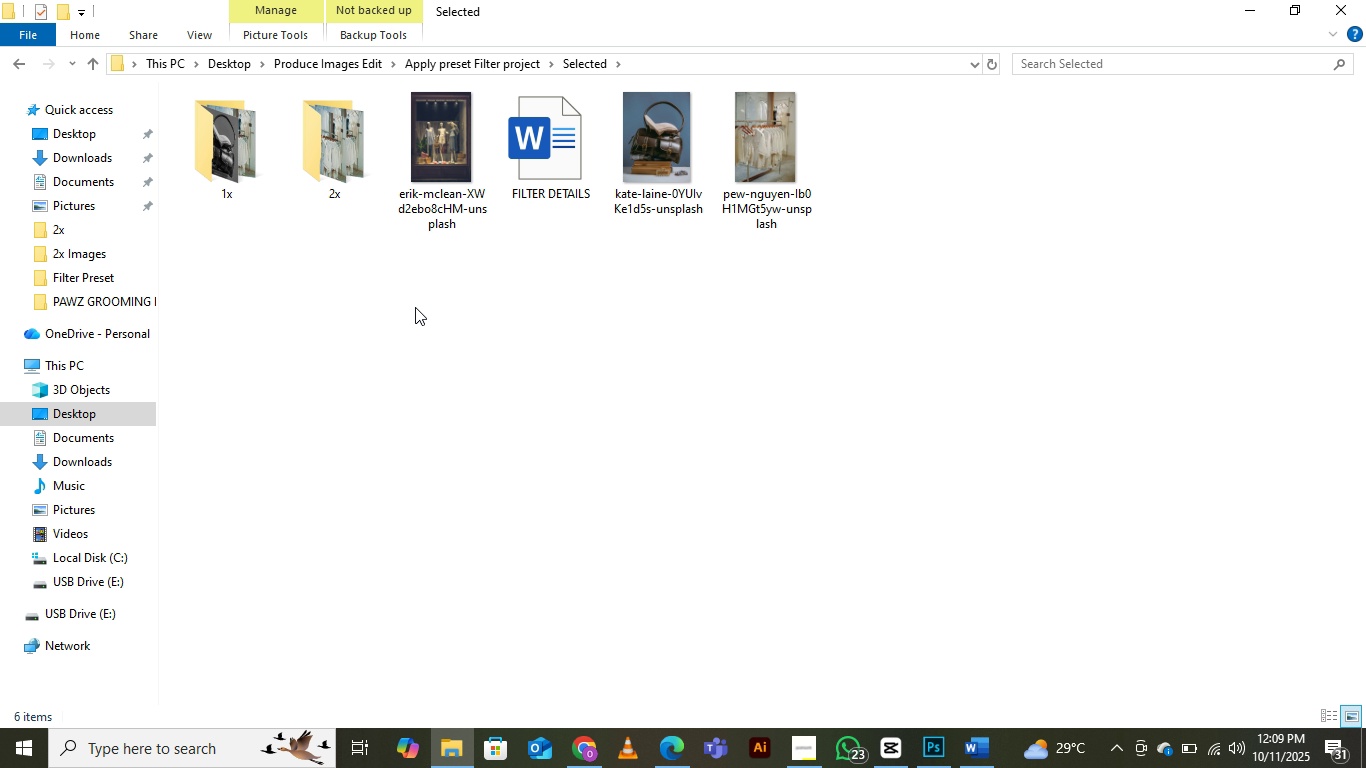 
right_click([343, 265])
 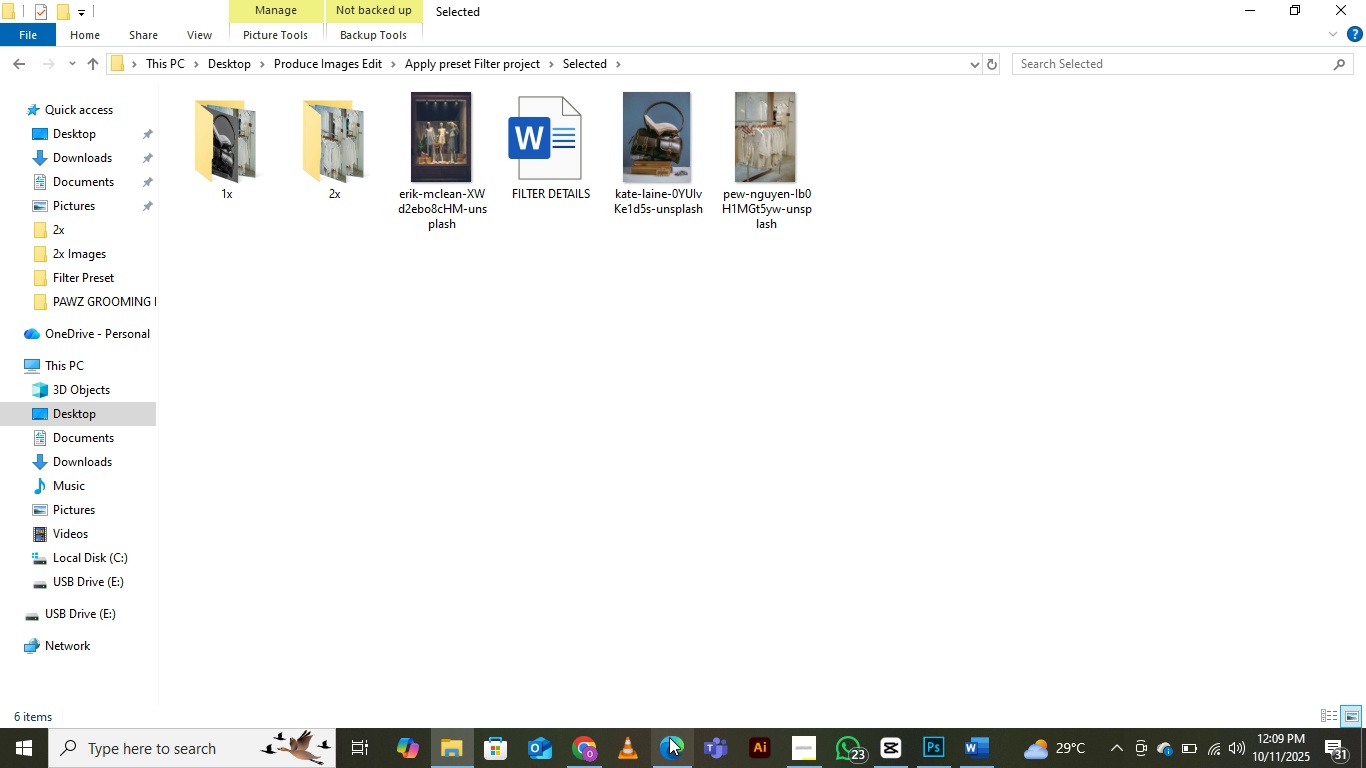 
left_click([583, 752])
 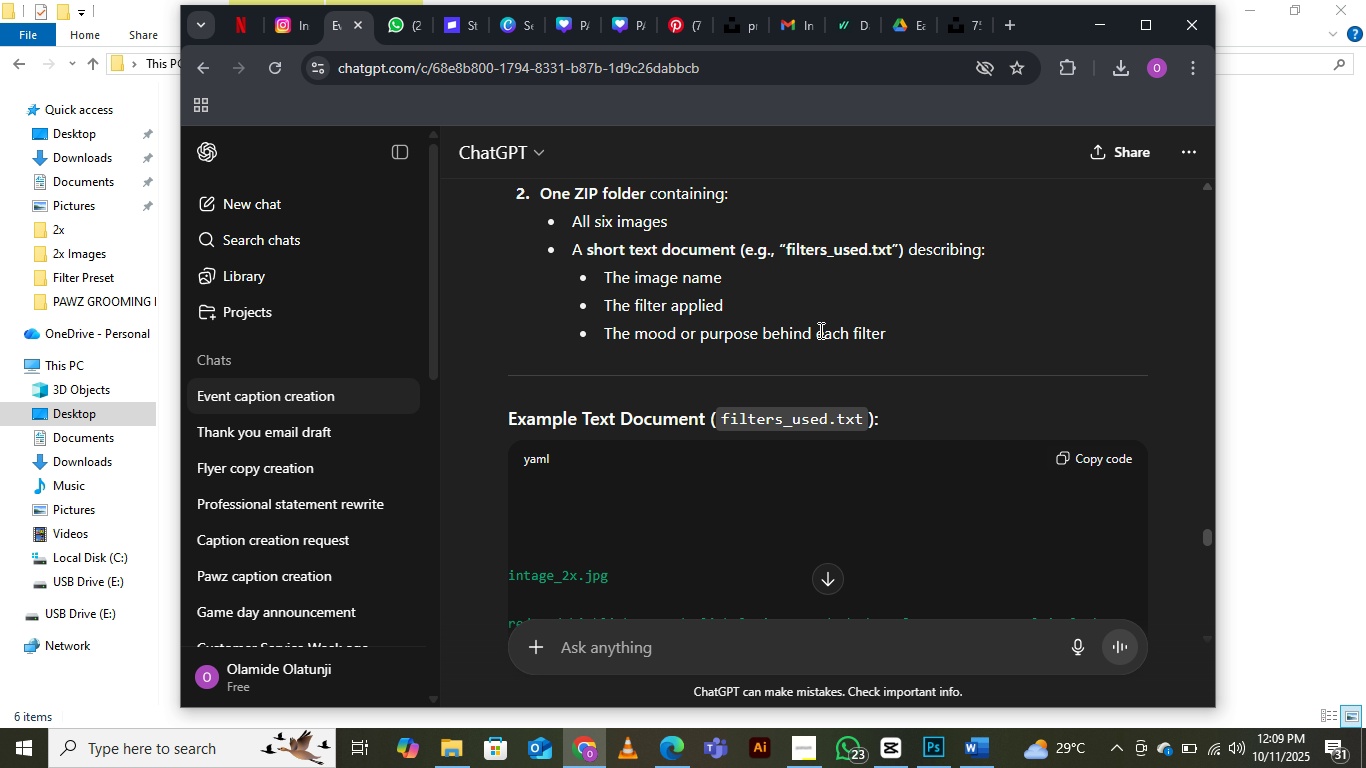 
scroll: coordinate [717, 525], scroll_direction: down, amount: 35.0
 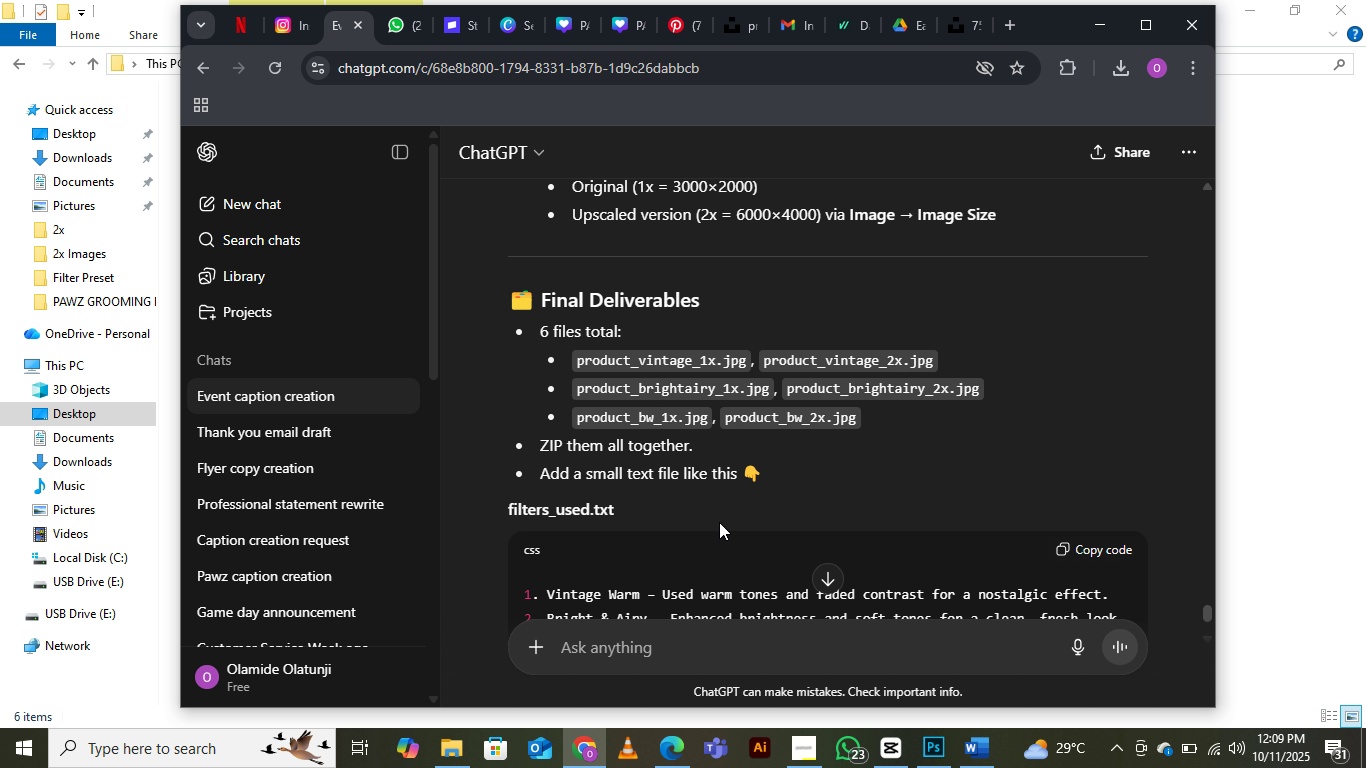 
scroll: coordinate [715, 497], scroll_direction: up, amount: 37.0
 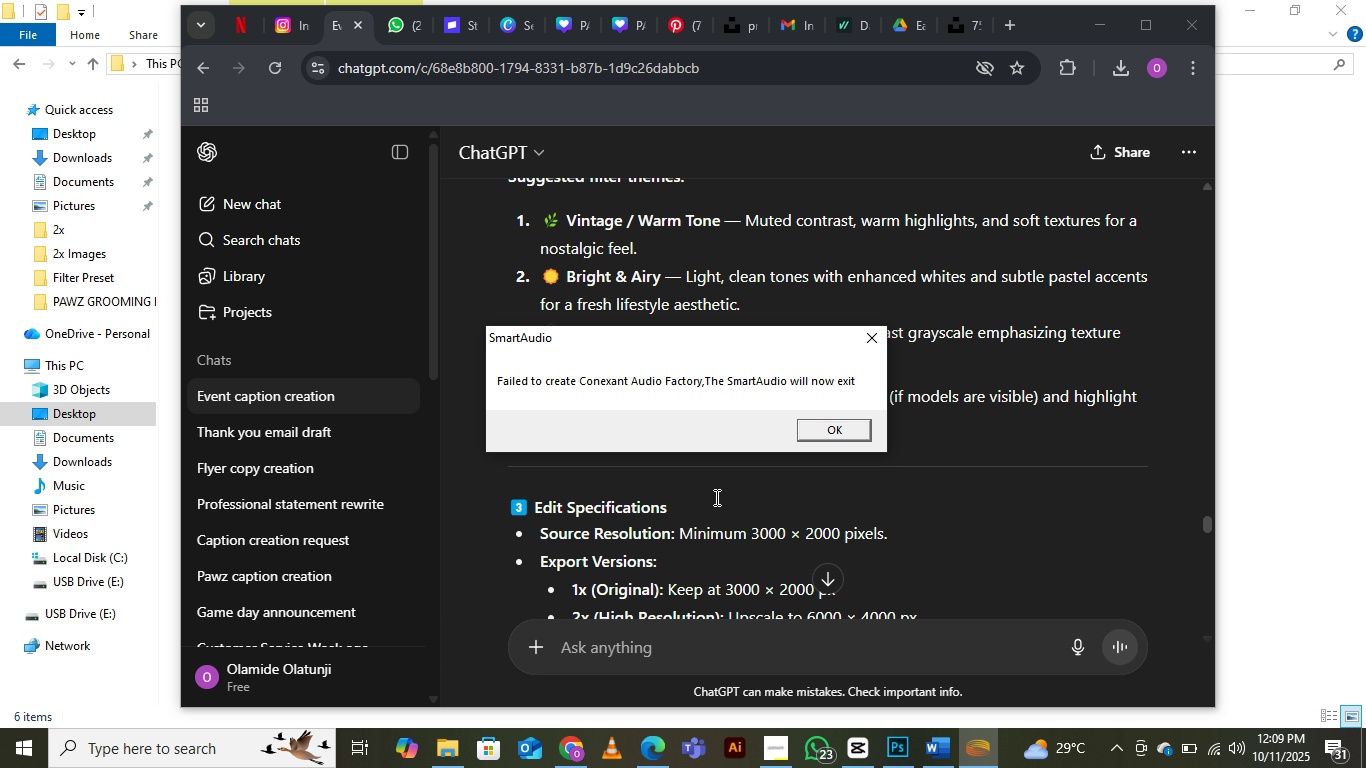 
left_click([865, 431])
 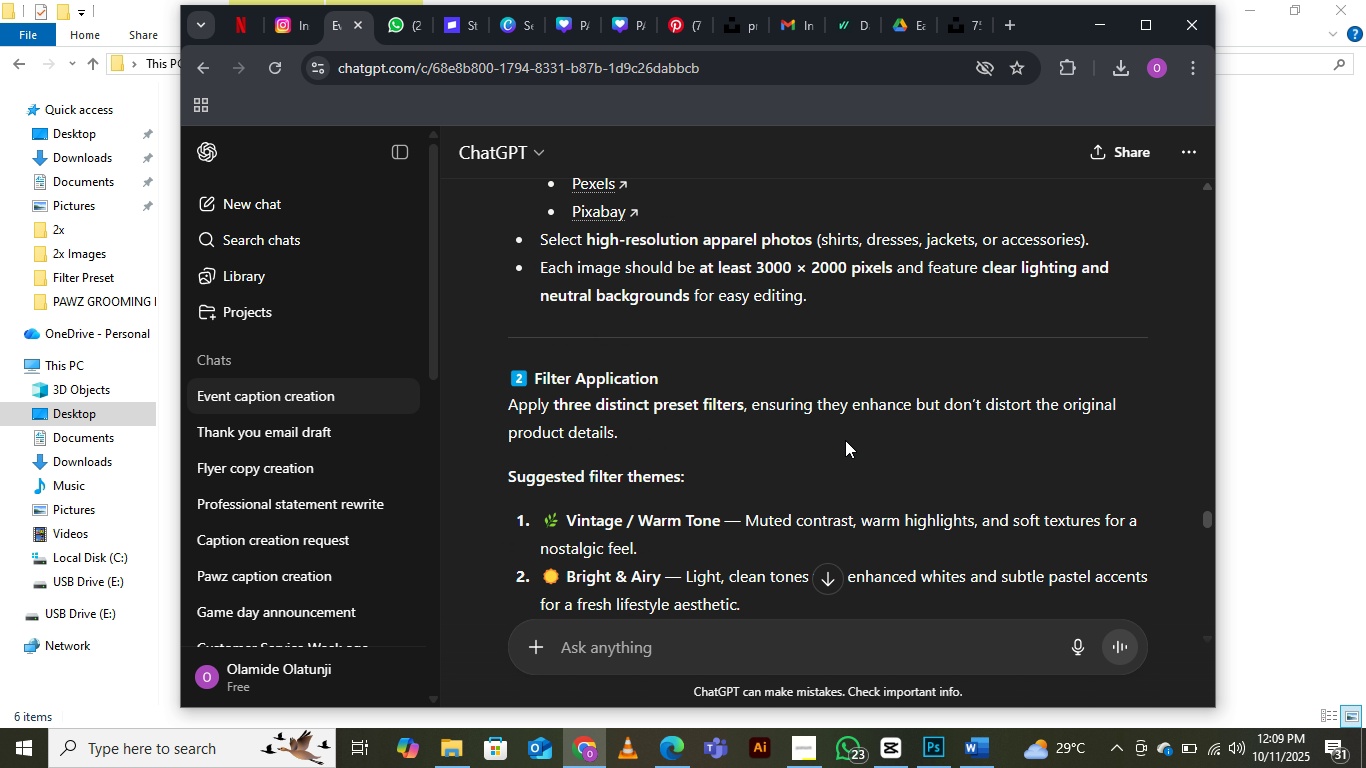 
scroll: coordinate [842, 441], scroll_direction: up, amount: 7.0
 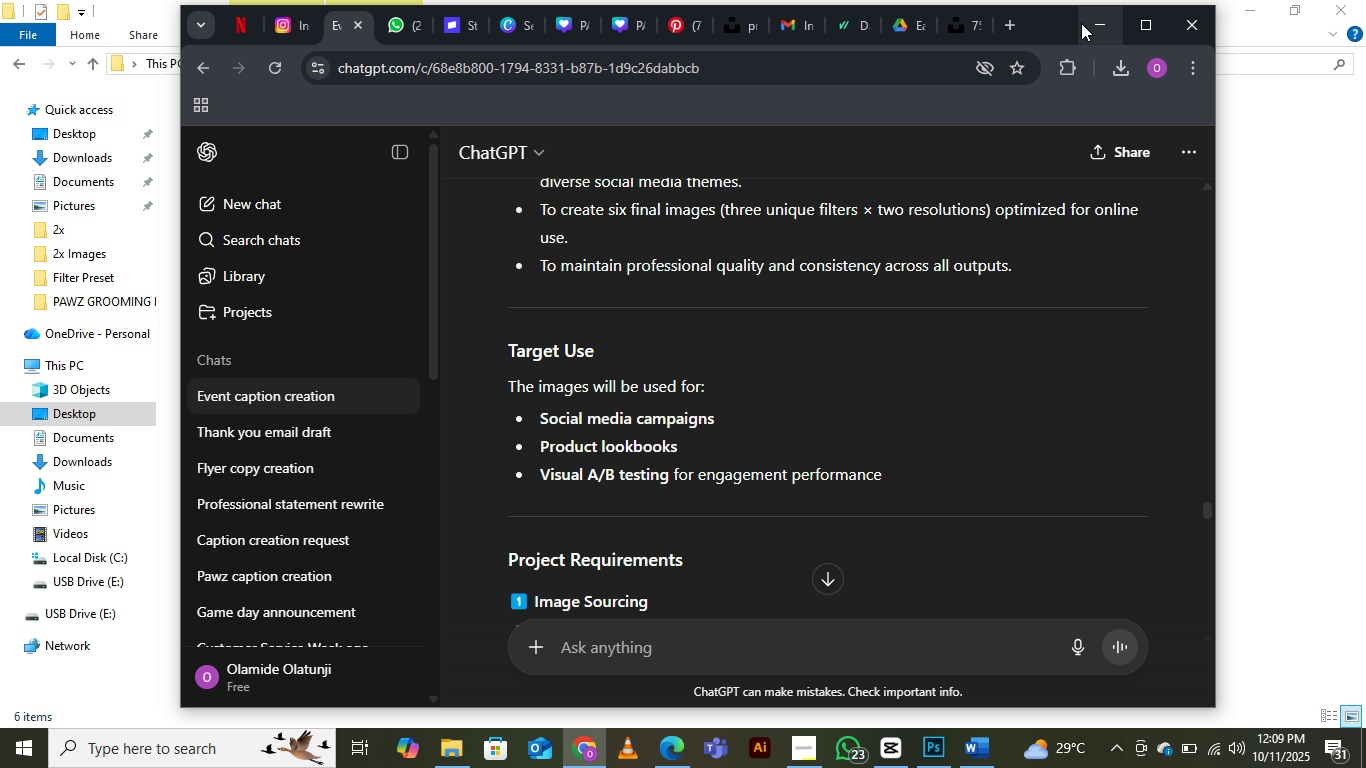 
left_click([1081, 23])
 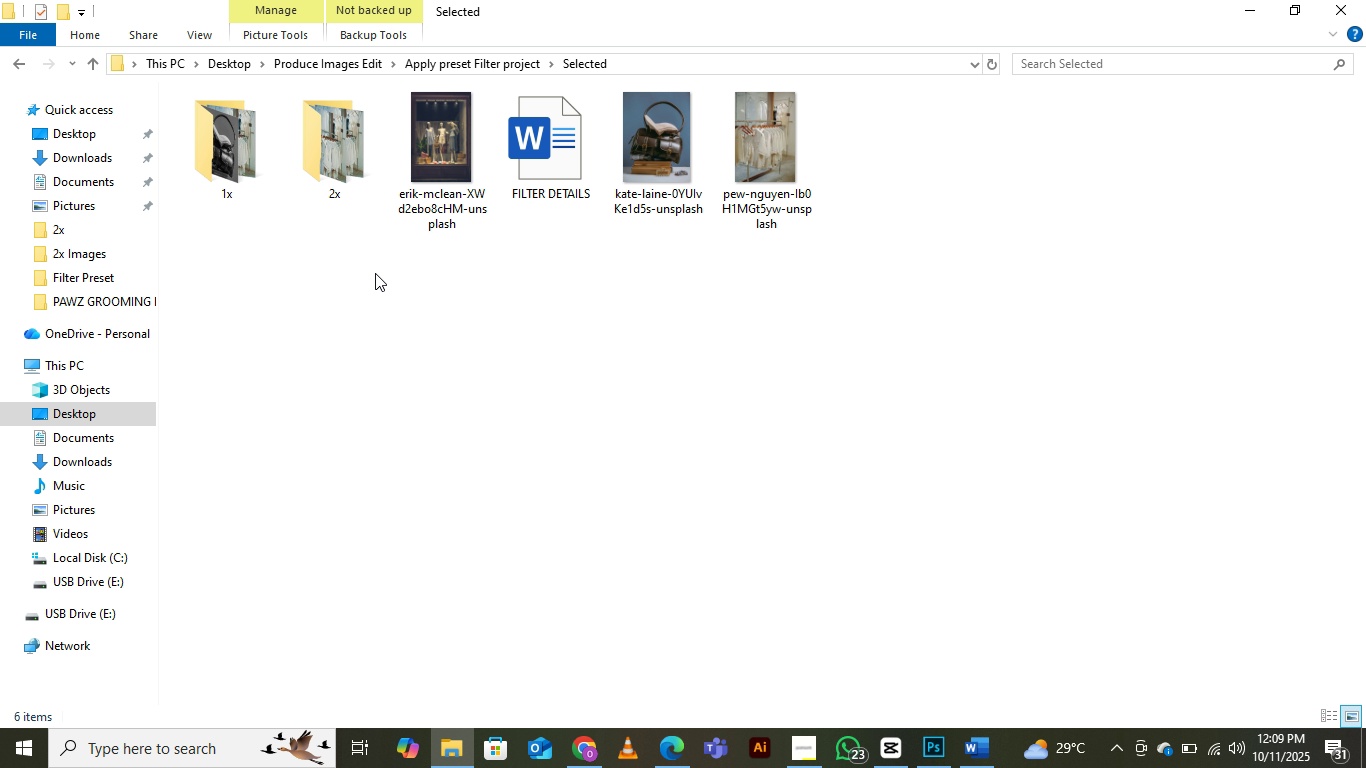 
right_click([375, 264])
 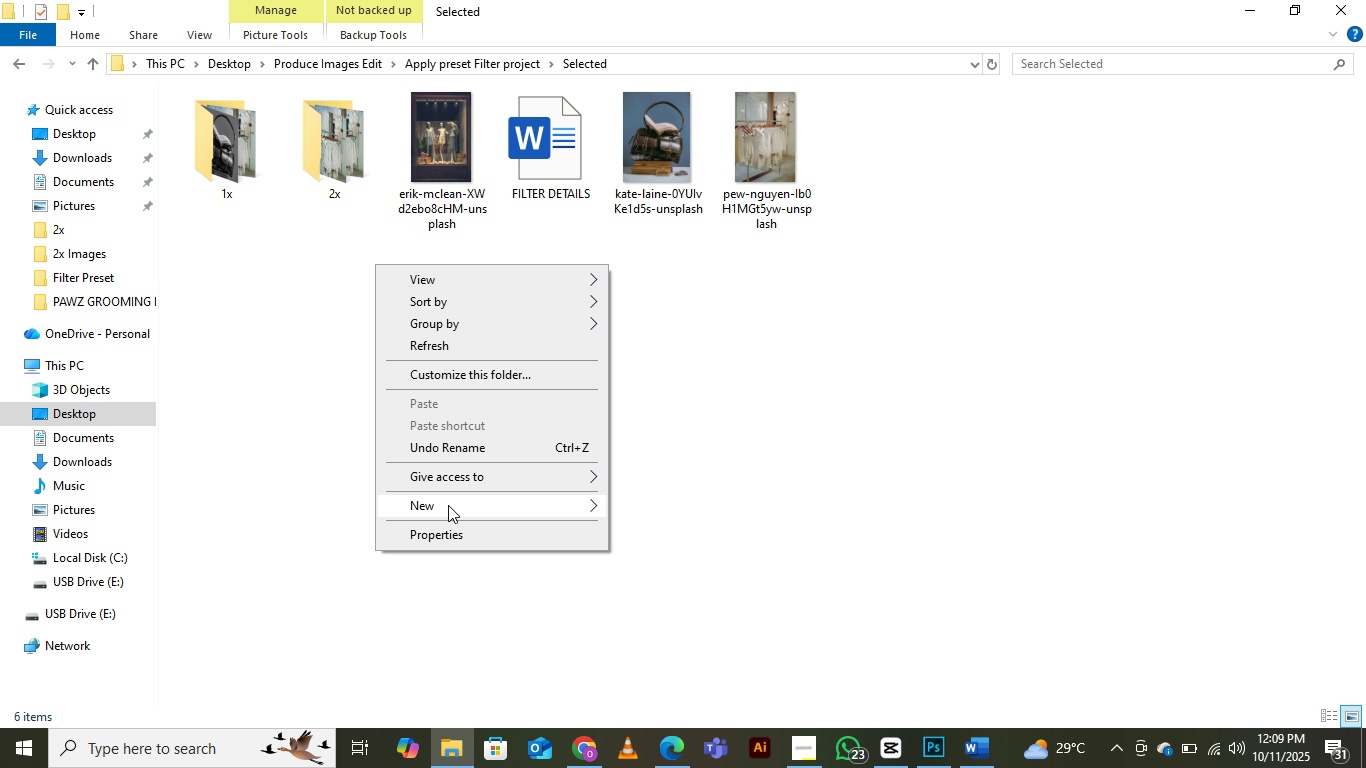 
left_click([445, 506])
 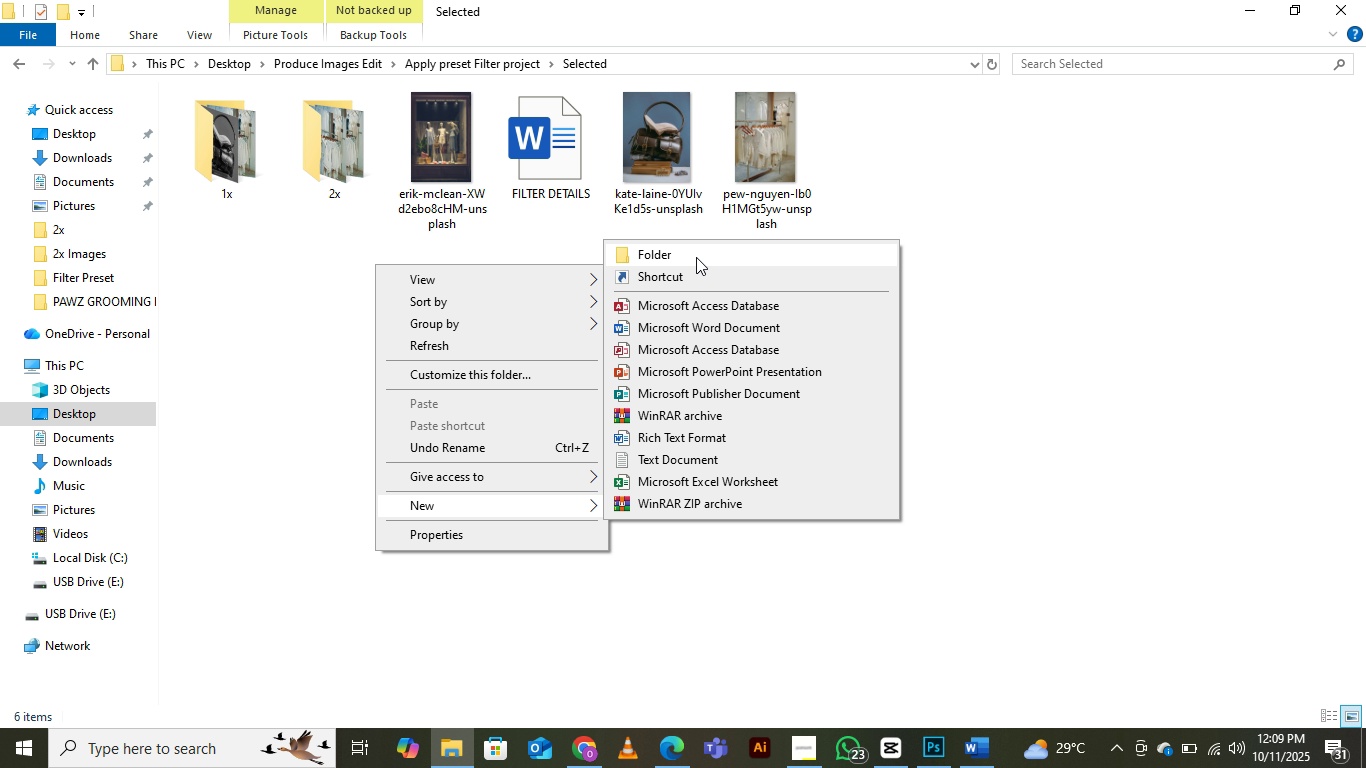 
left_click([696, 257])
 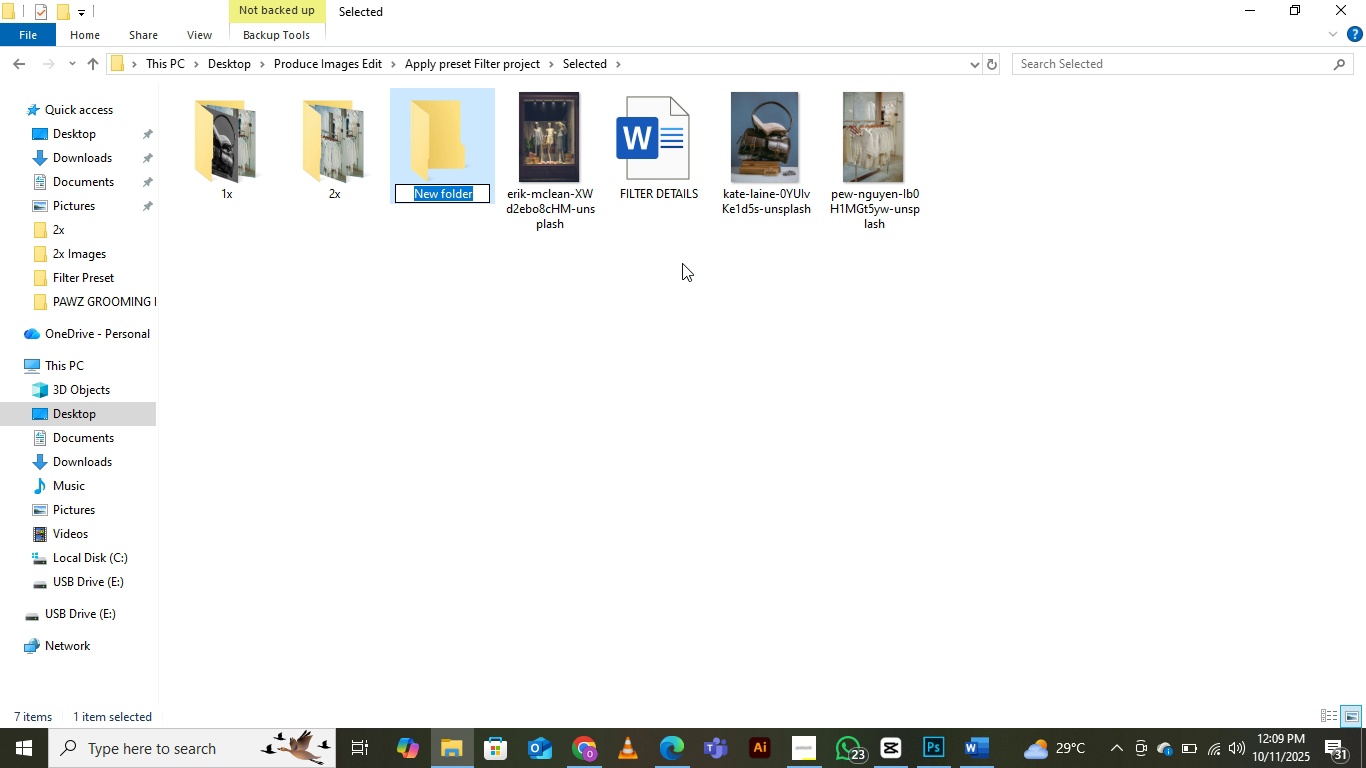 
type(Apply preset Filter)
 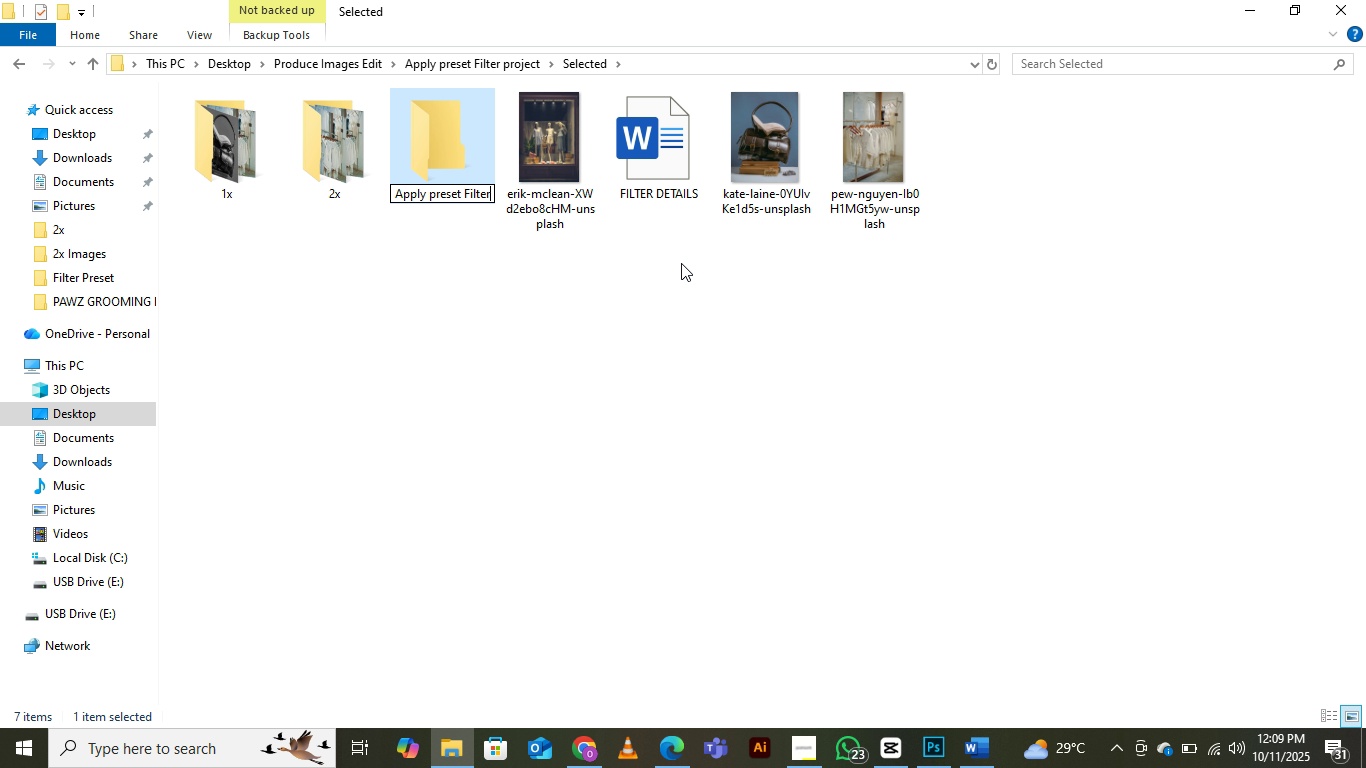 
key(Enter)
 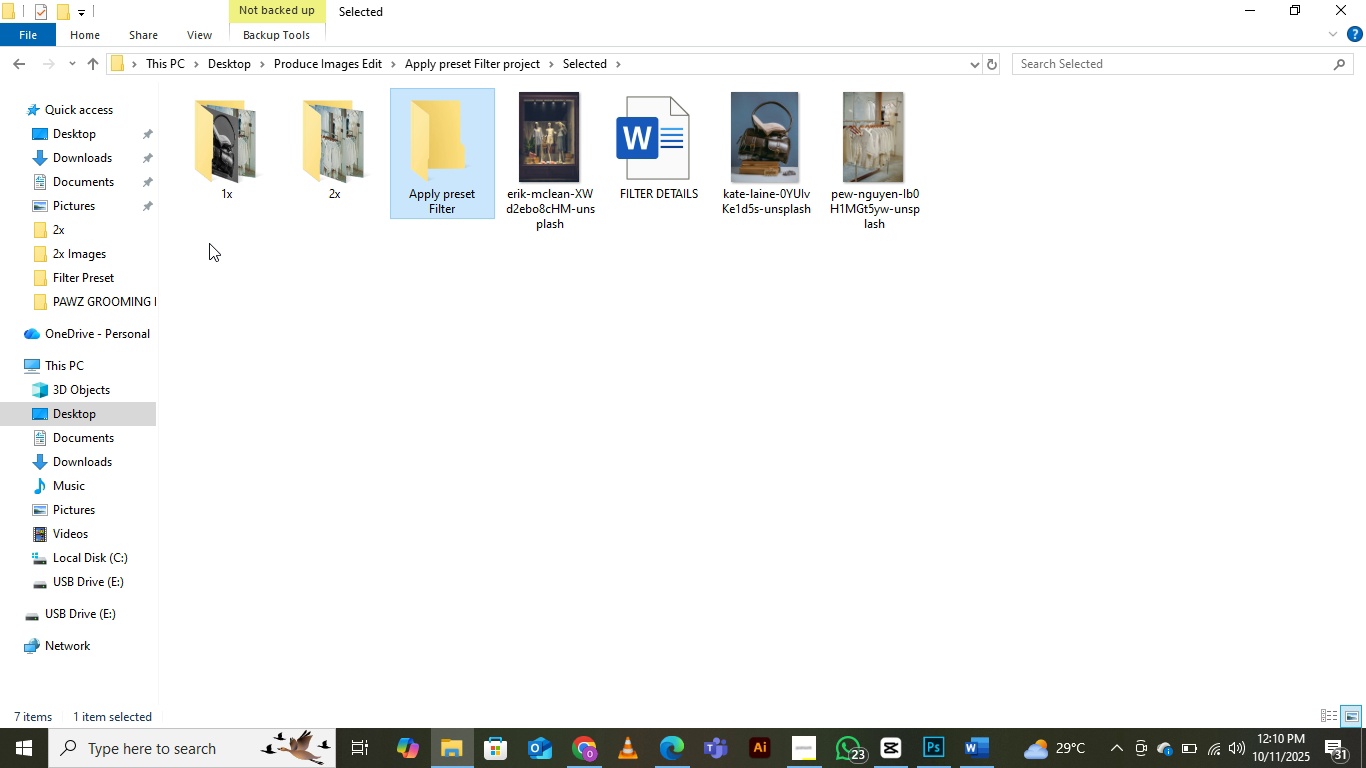 
left_click_drag(start_coordinate=[209, 243], to_coordinate=[314, 164])
 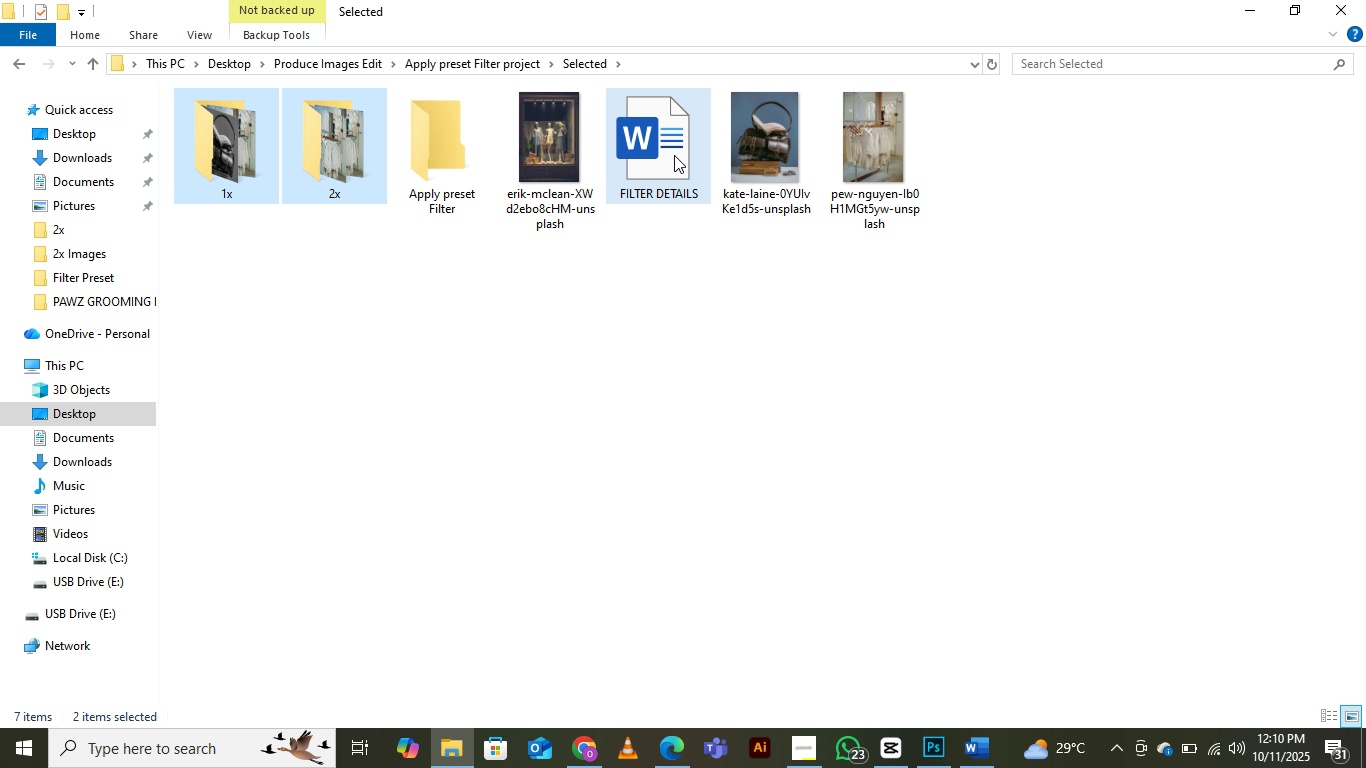 
hold_key(key=ControlLeft, duration=0.44)
left_click([674, 155])
 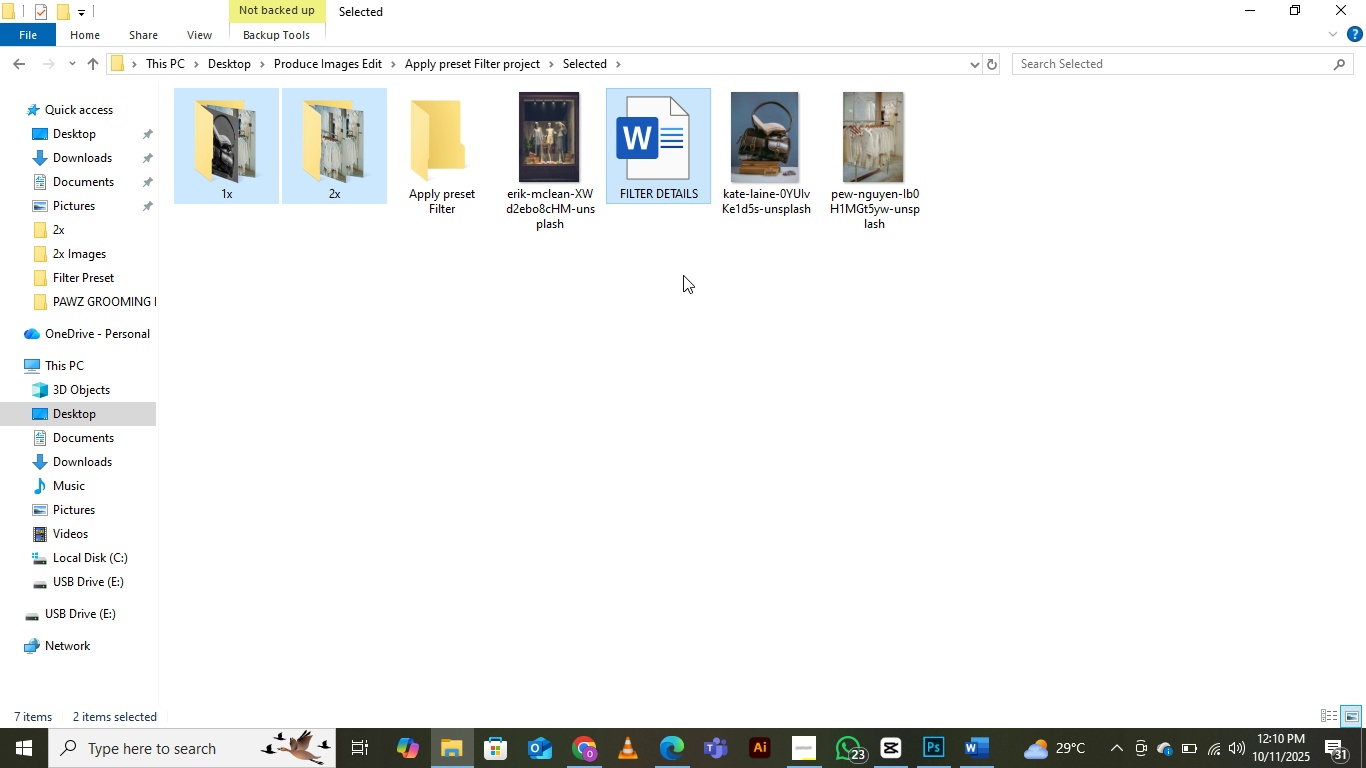 
hold_key(key=ControlLeft, duration=1.53)
 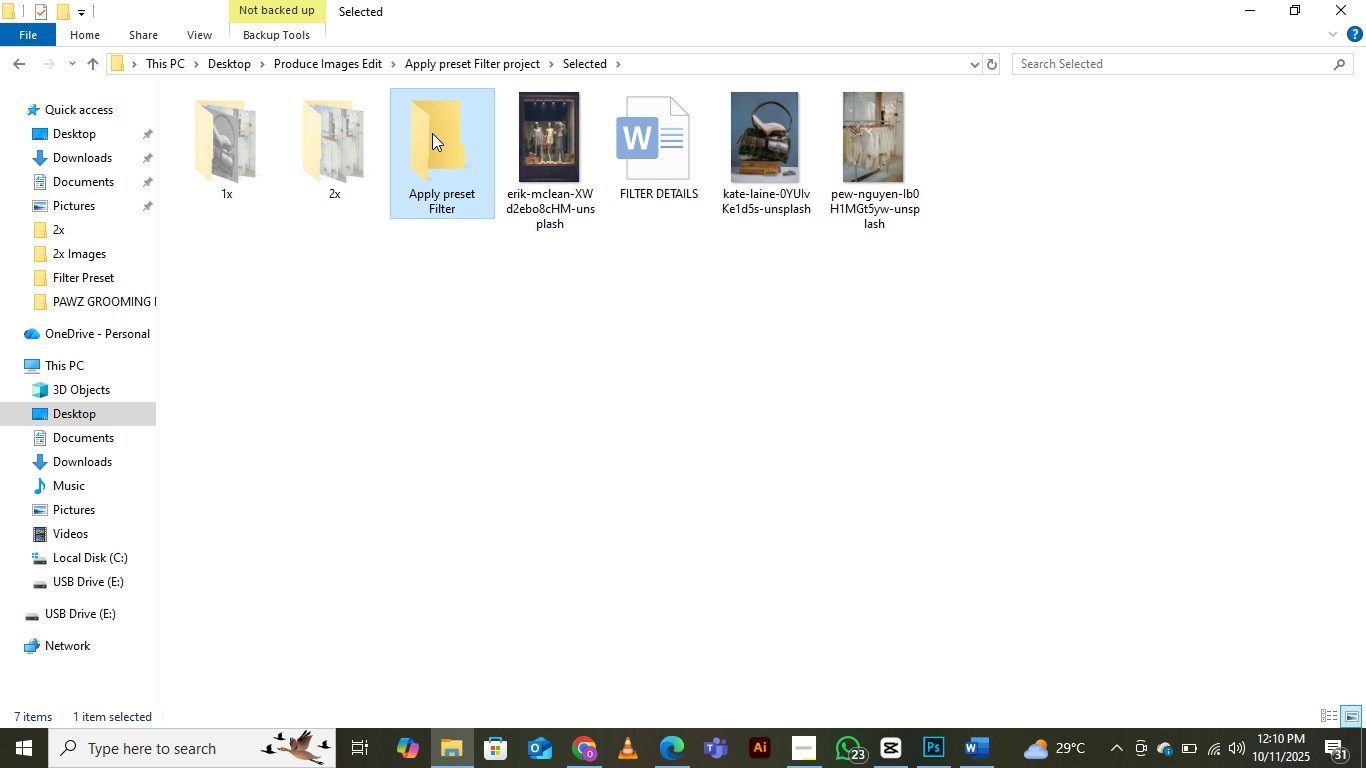 
key(Control+X)
 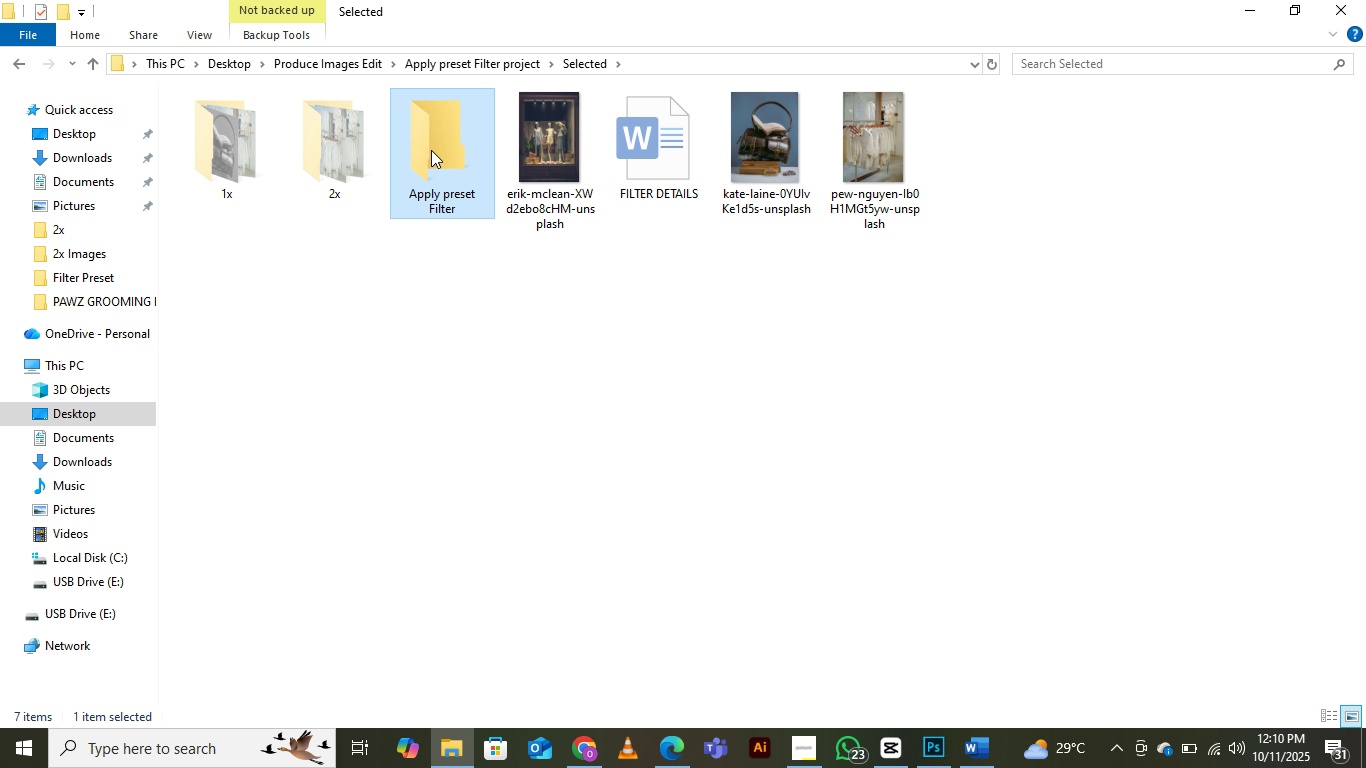 
double_click([432, 133])
 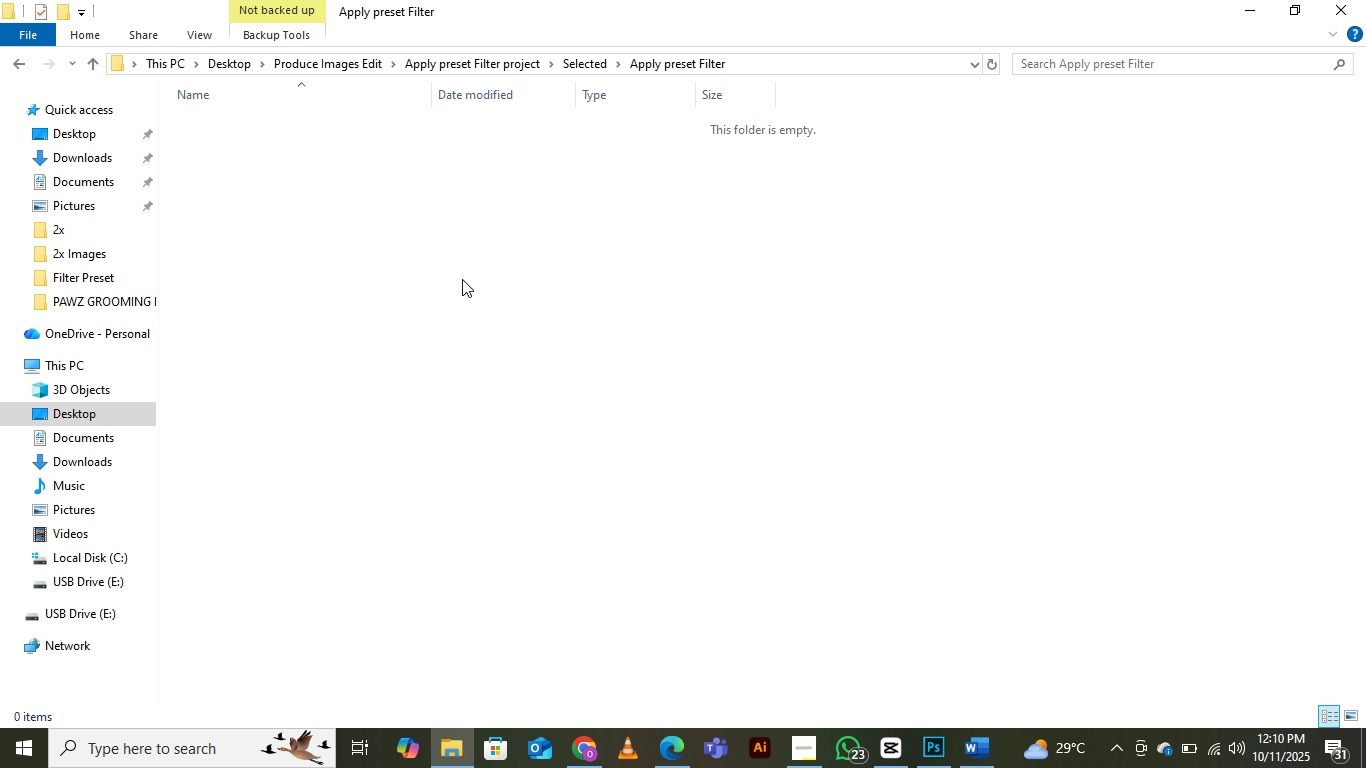 
left_click([462, 279])
 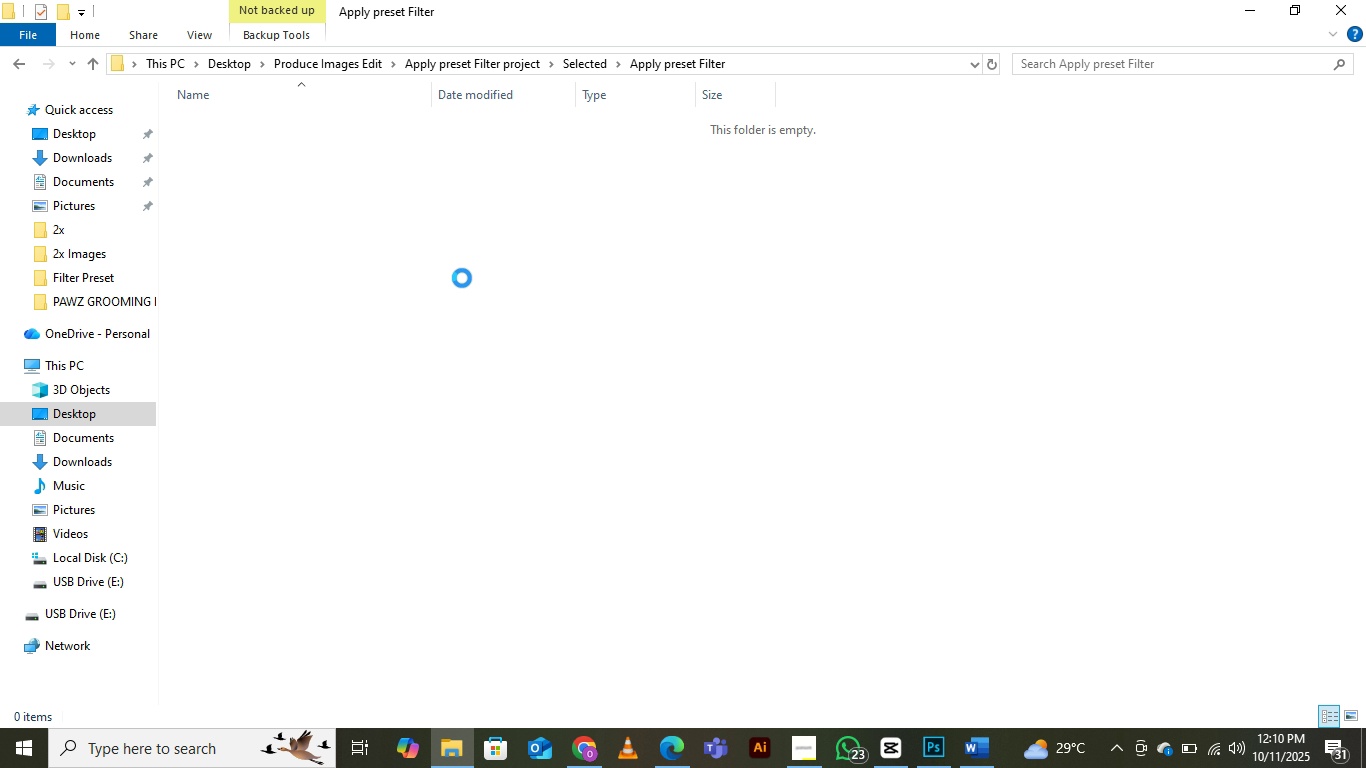 
key(Control+V)
 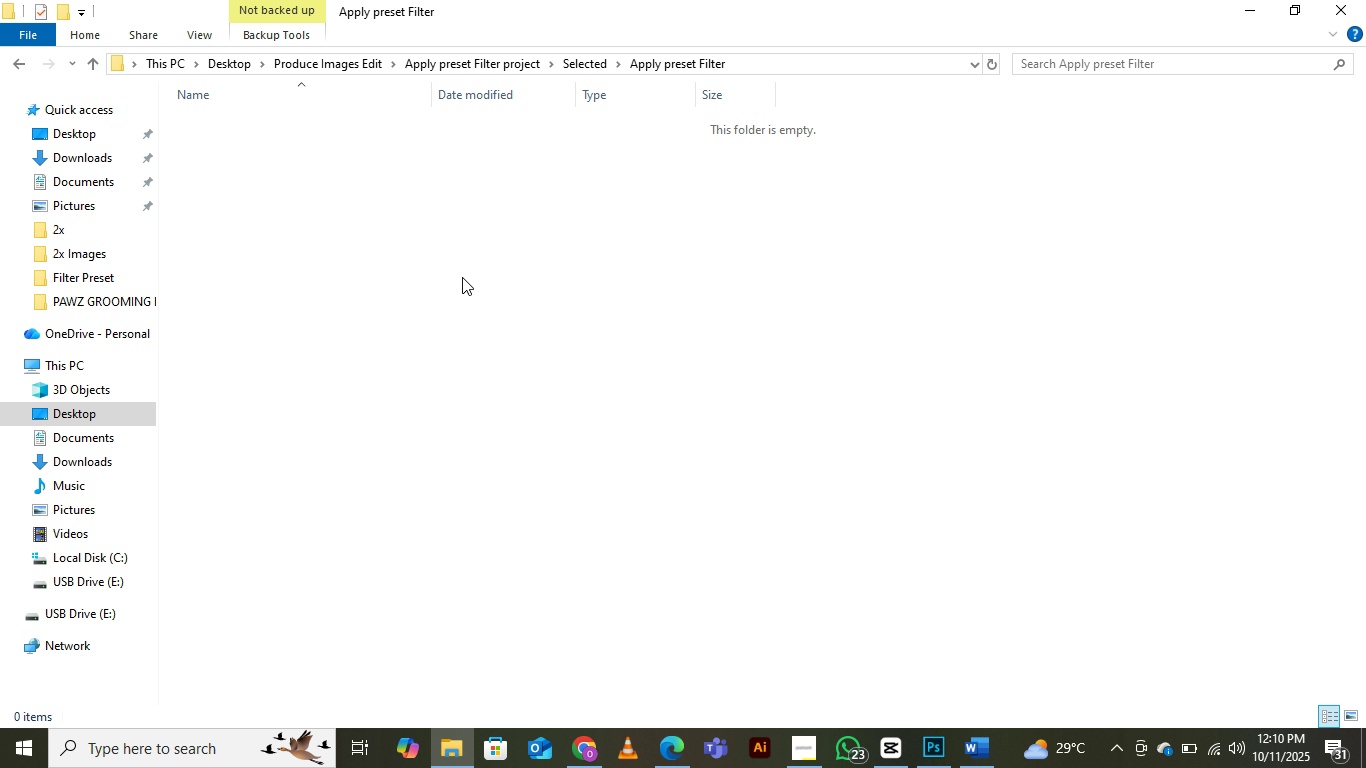 
left_click([453, 320])
 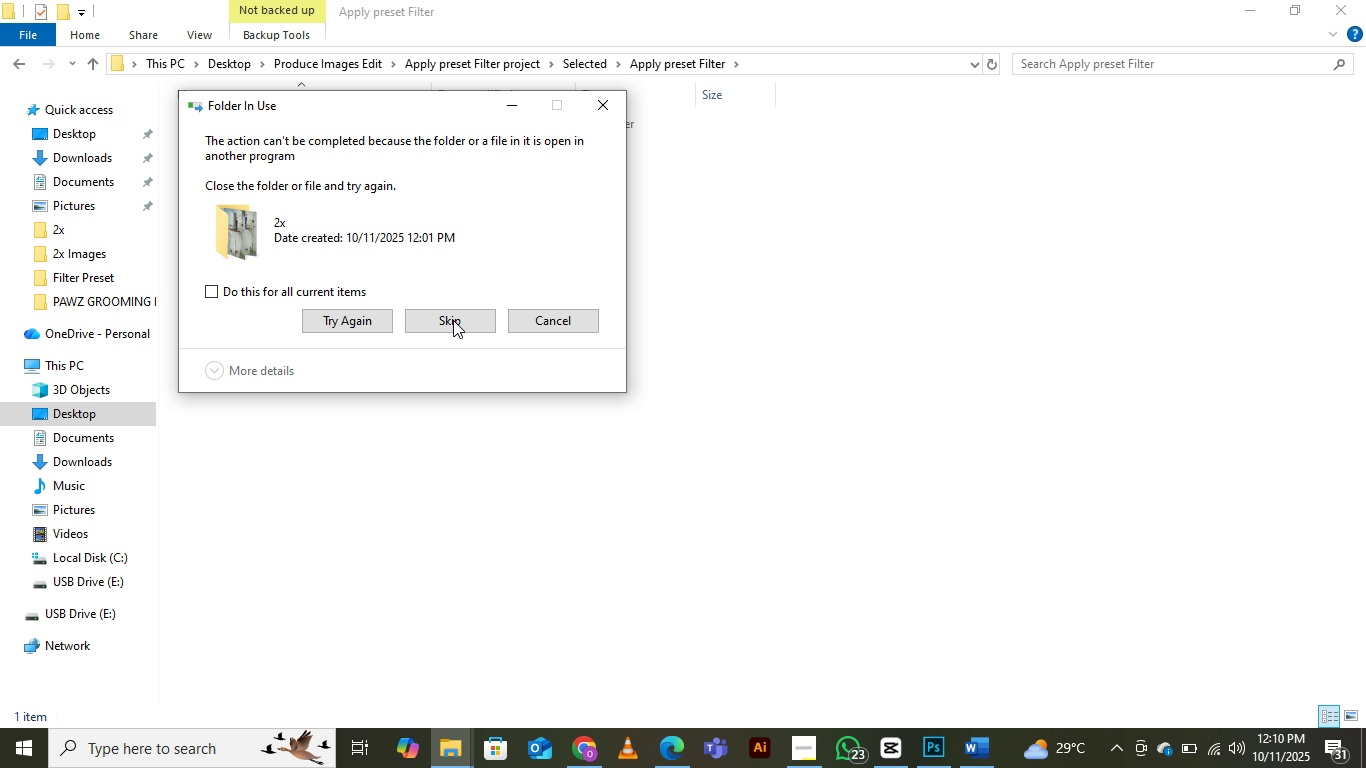 
left_click([453, 320])
 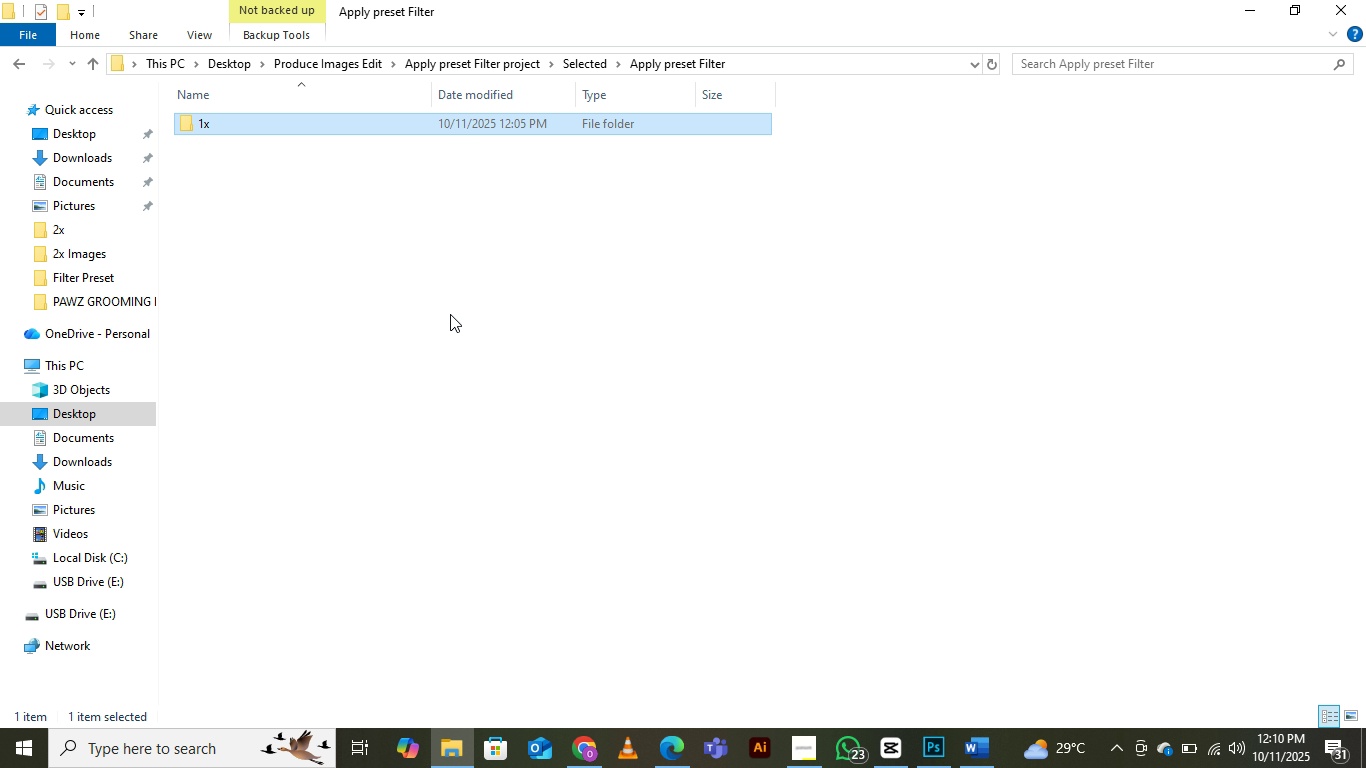 
left_click([424, 273])
 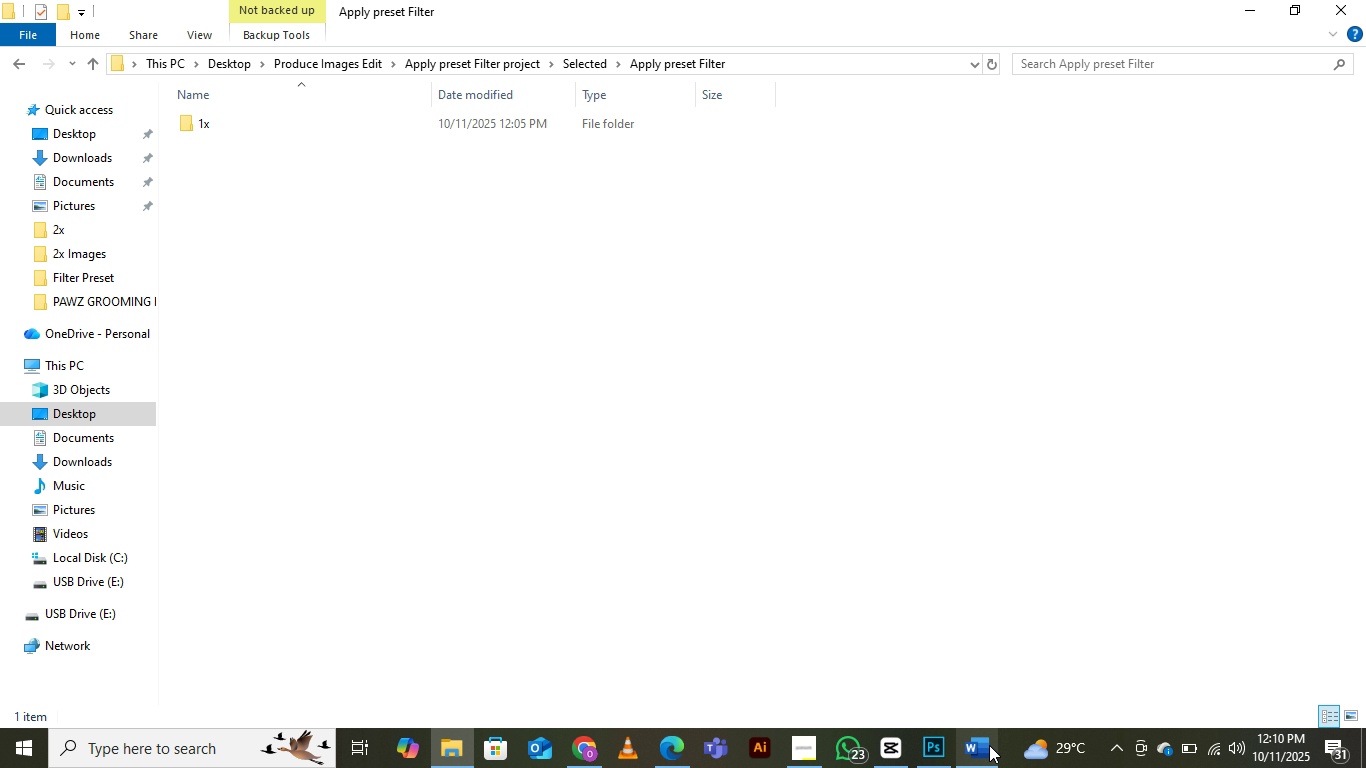 
left_click([980, 752])
 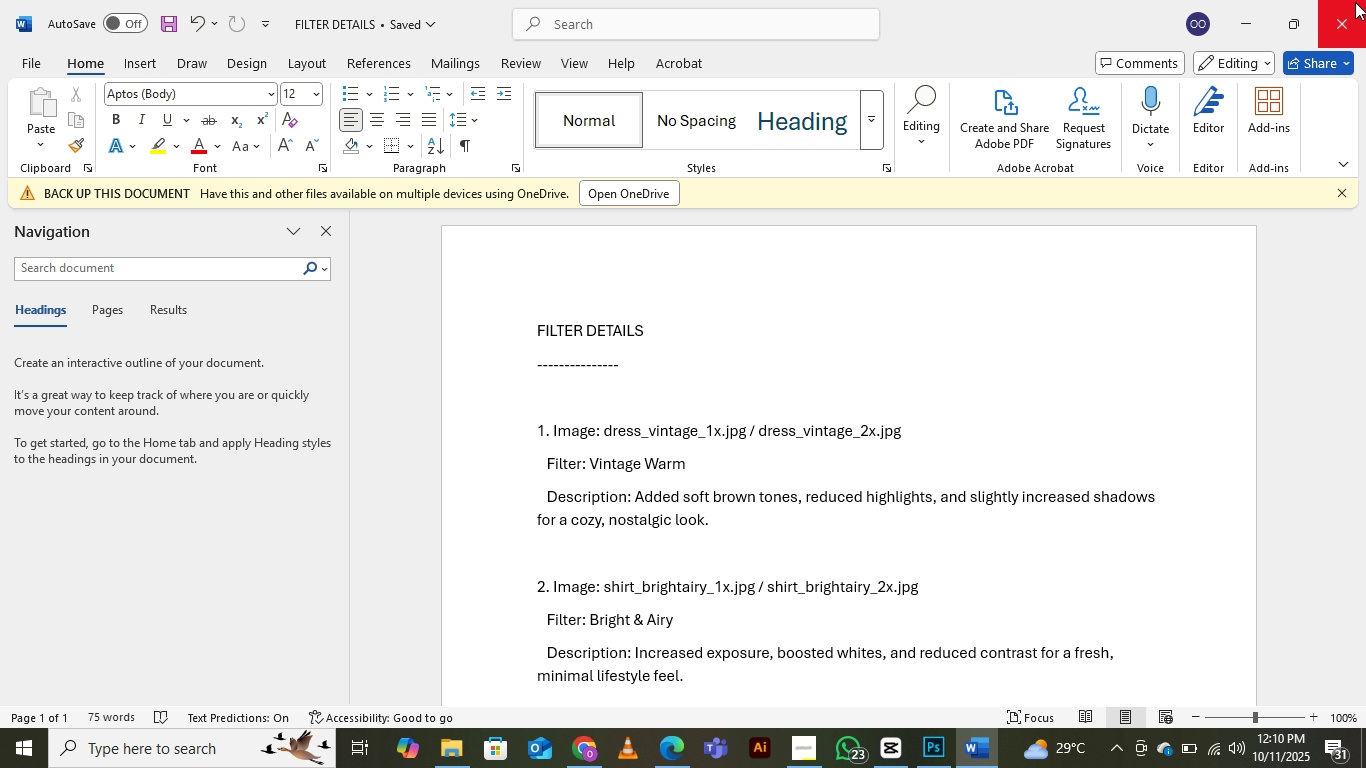 
left_click([1355, 2])
 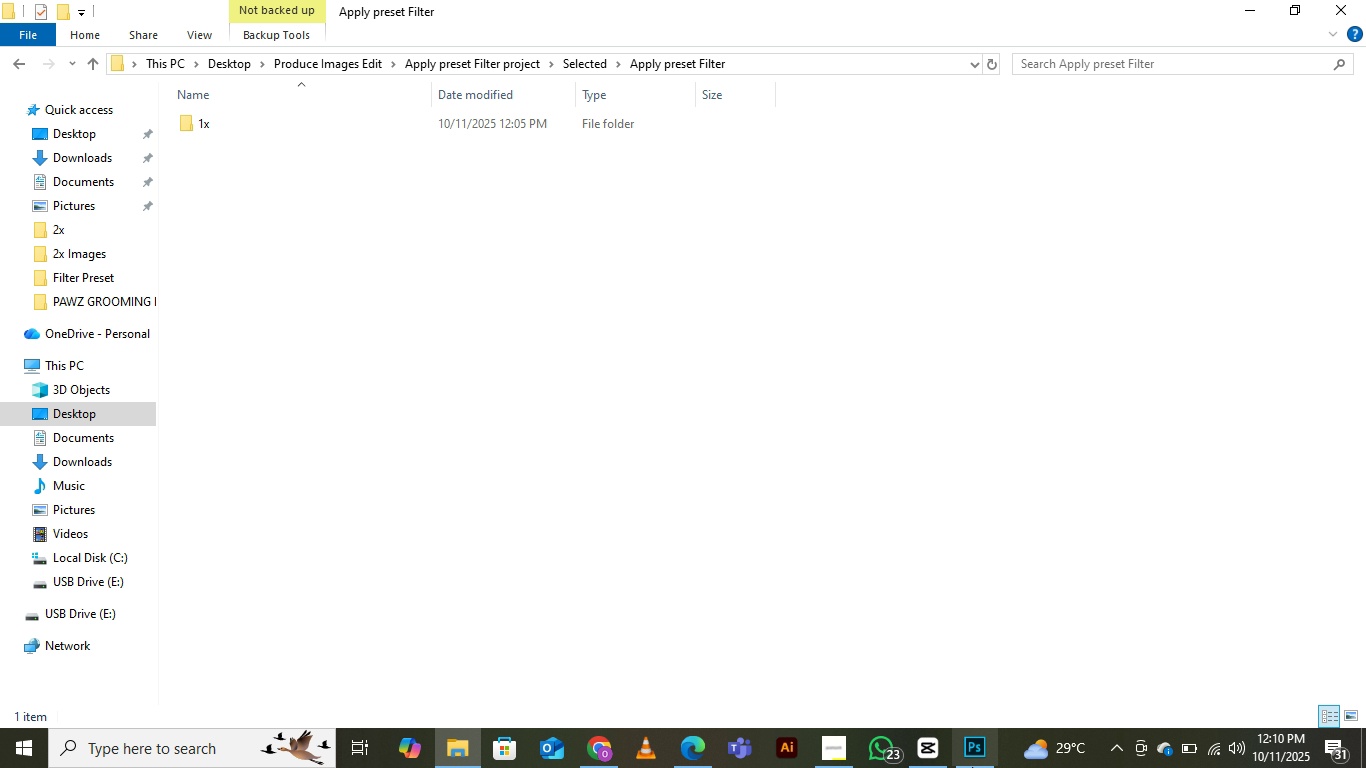 
left_click([984, 767])
 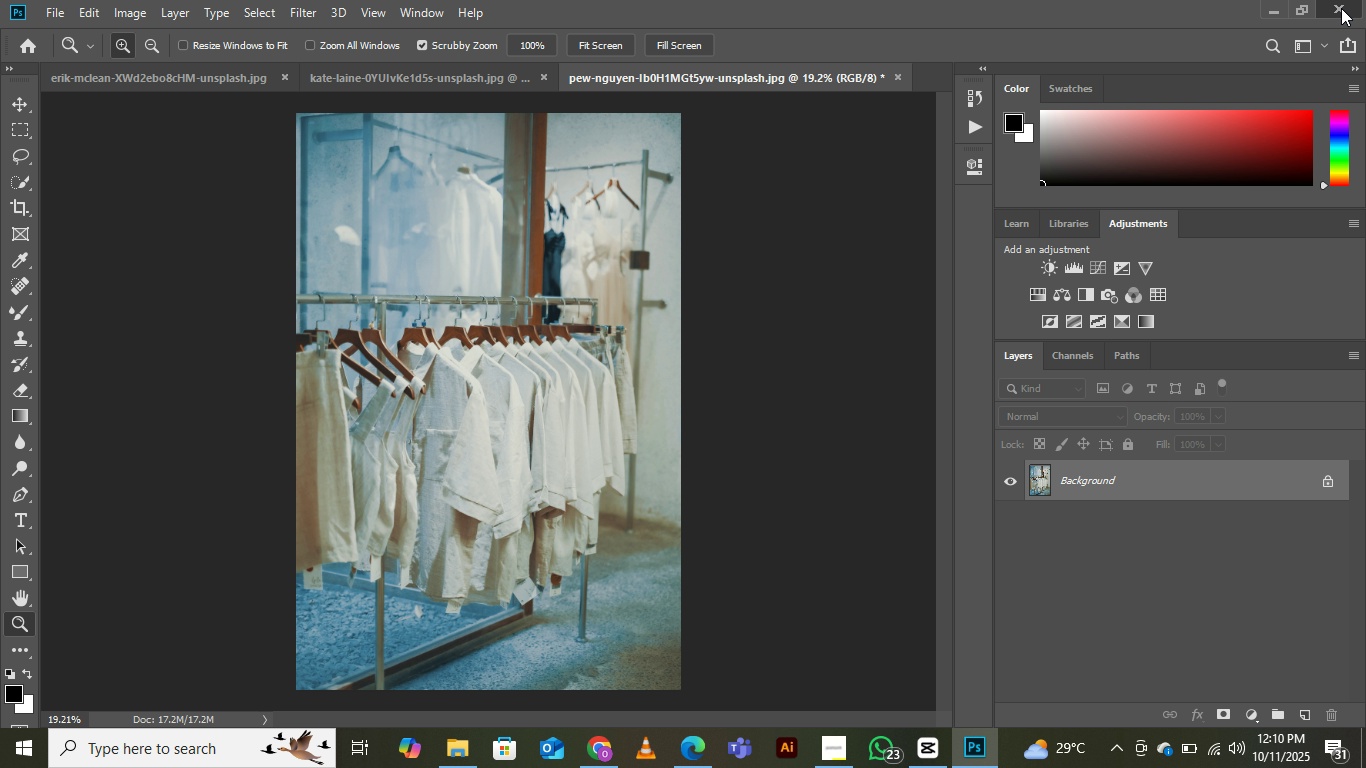 
left_click([1341, 8])
 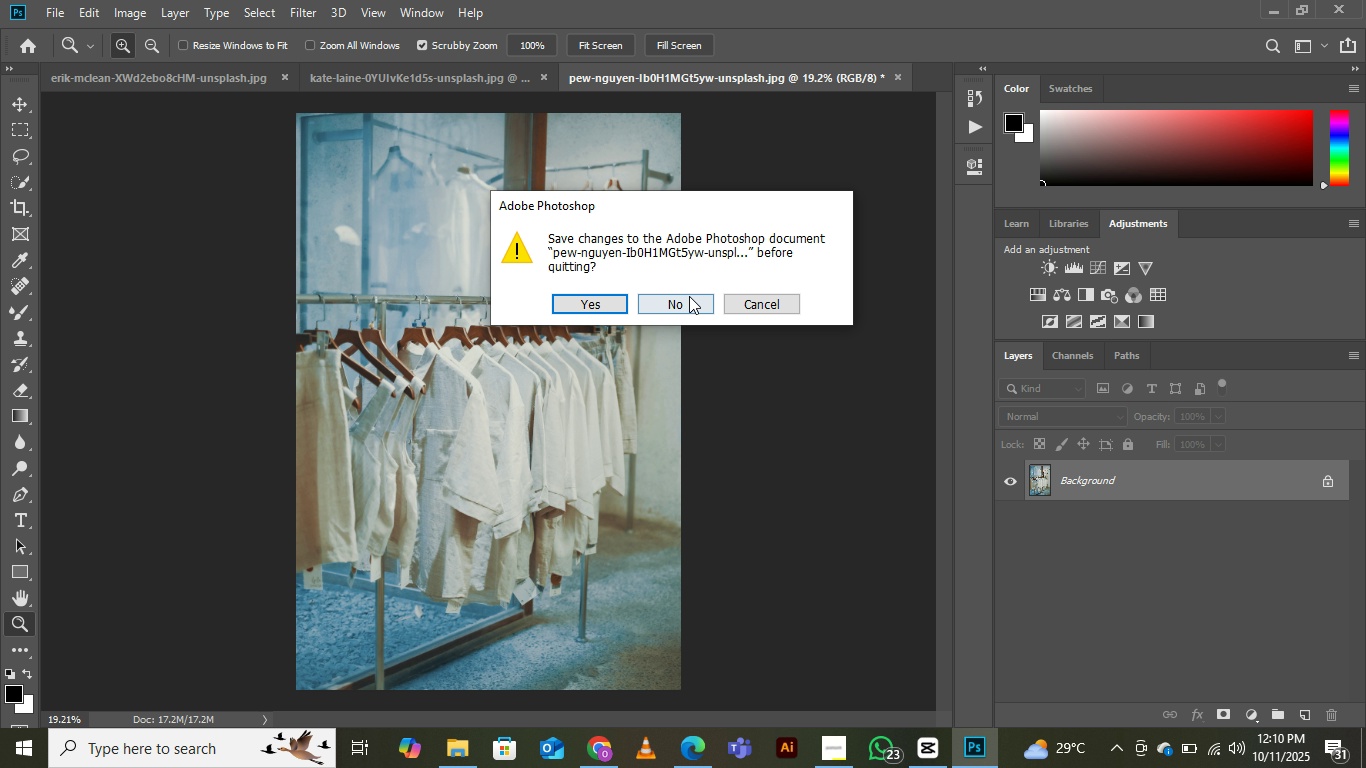 
left_click([688, 296])
 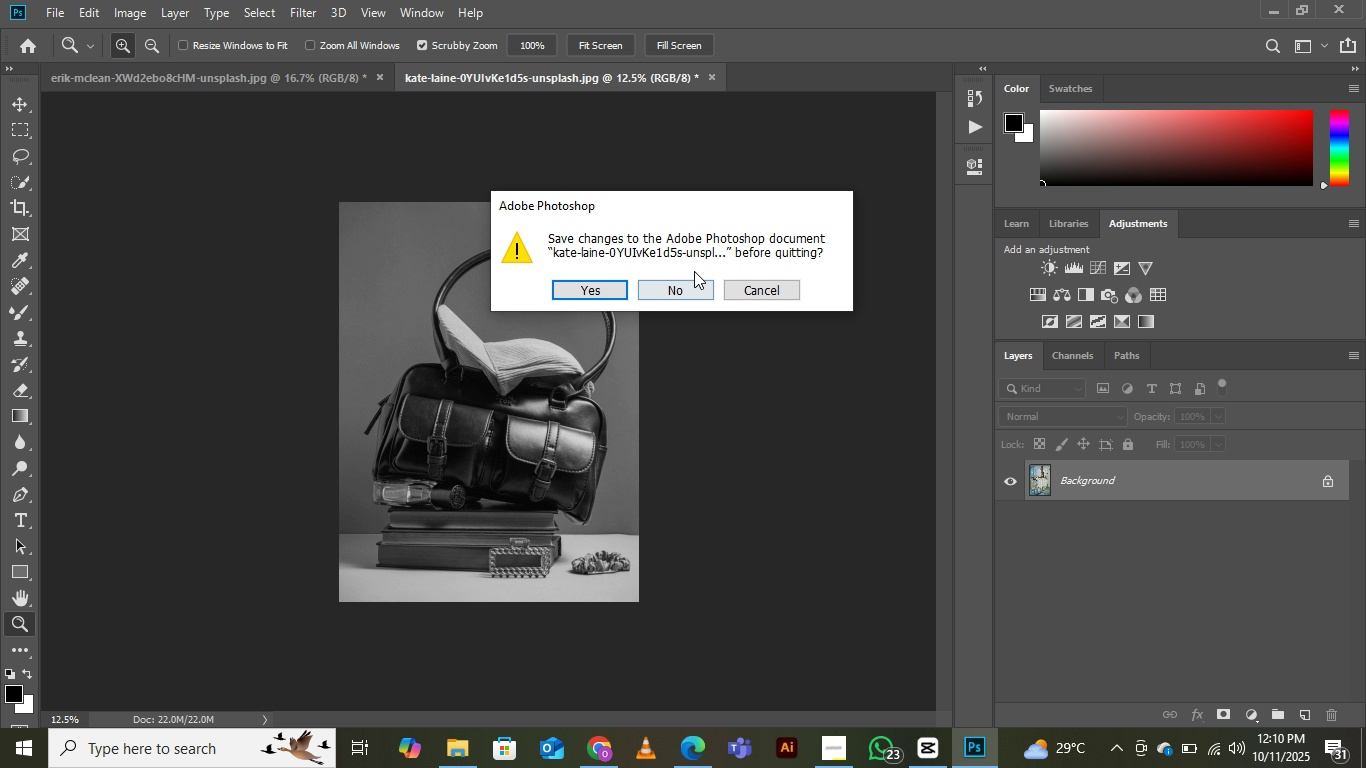 
double_click([677, 279])
 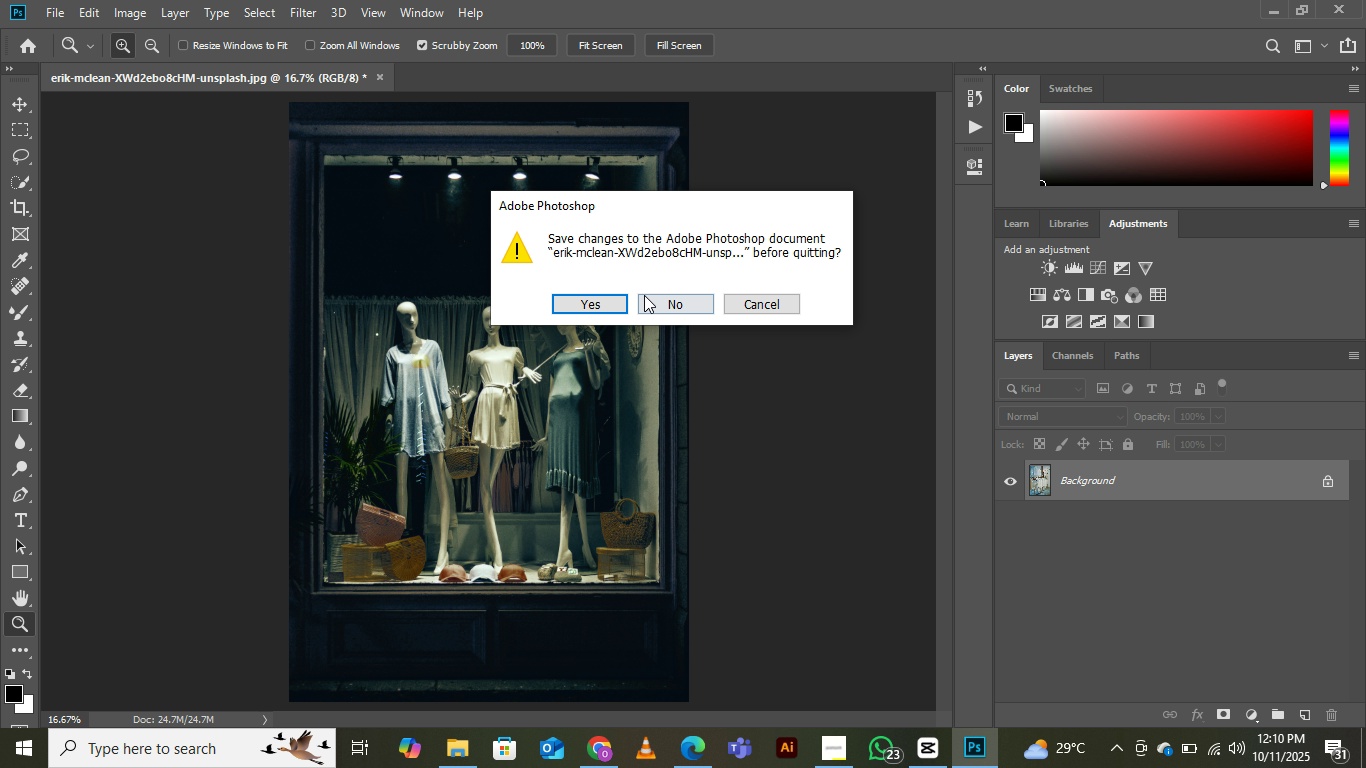 
left_click([683, 305])
 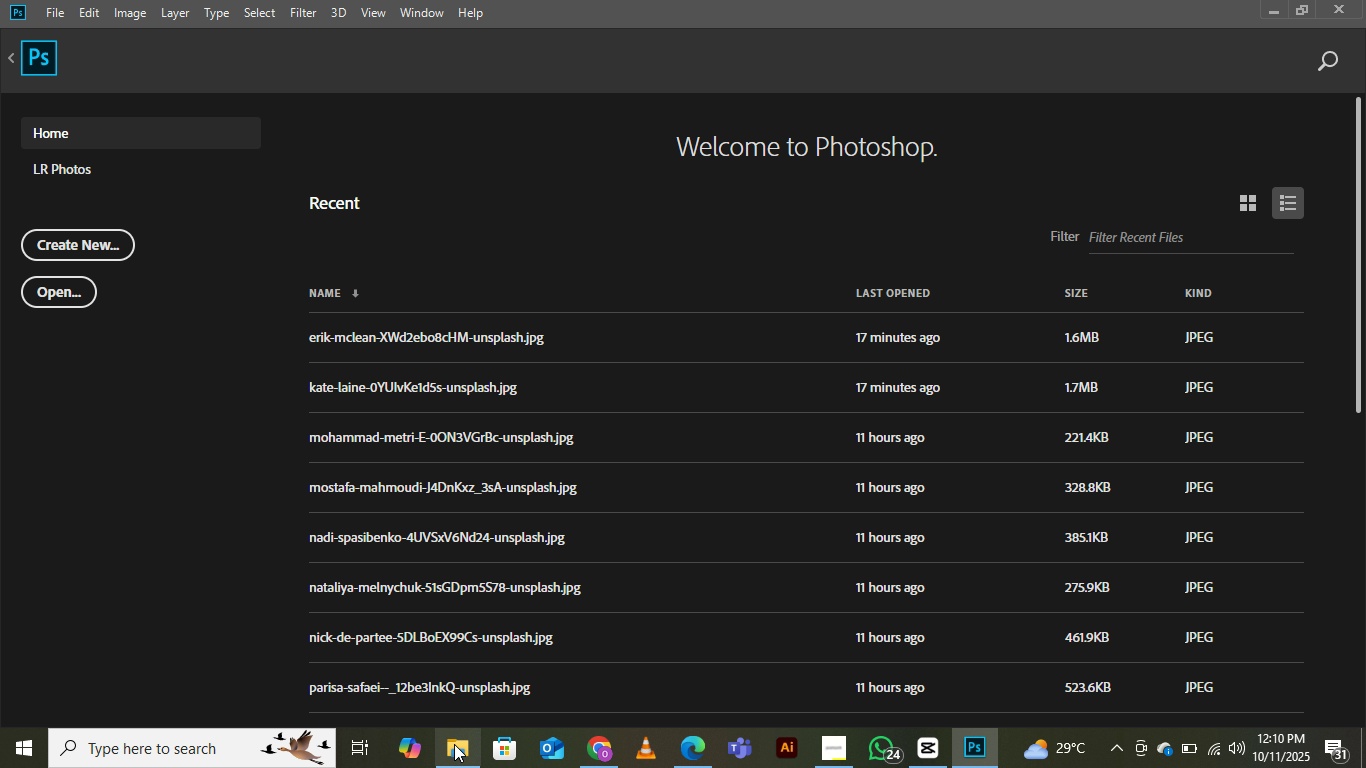 
left_click([1332, 4])
 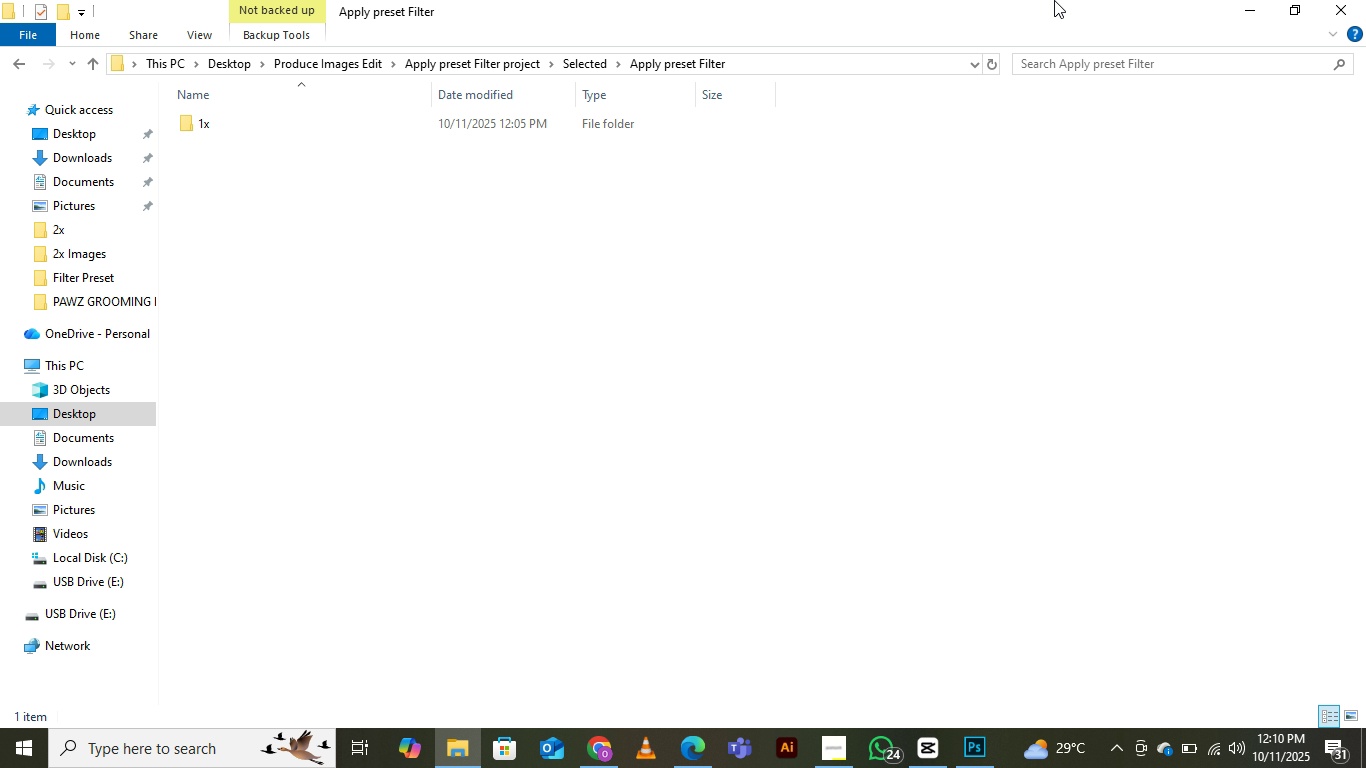 
left_click([447, 767])
 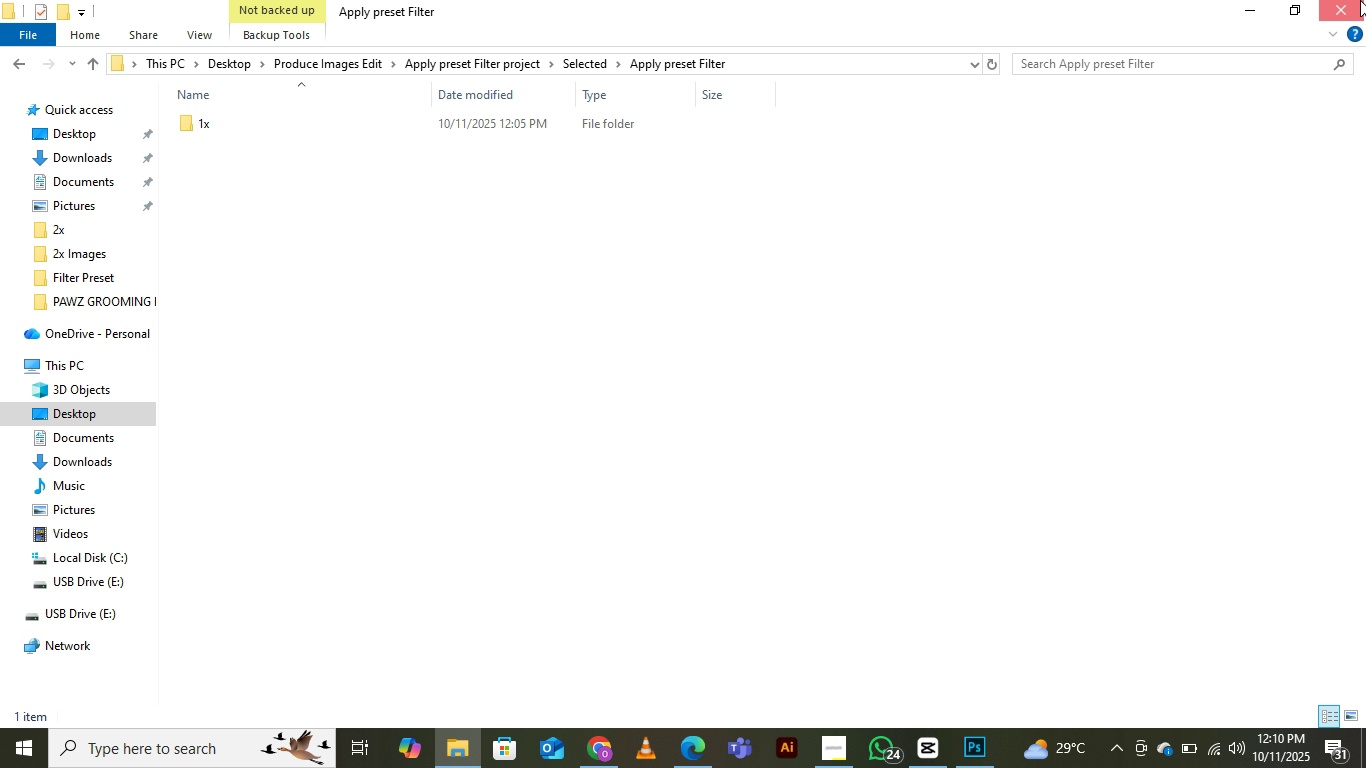 
left_click([1360, 0])
 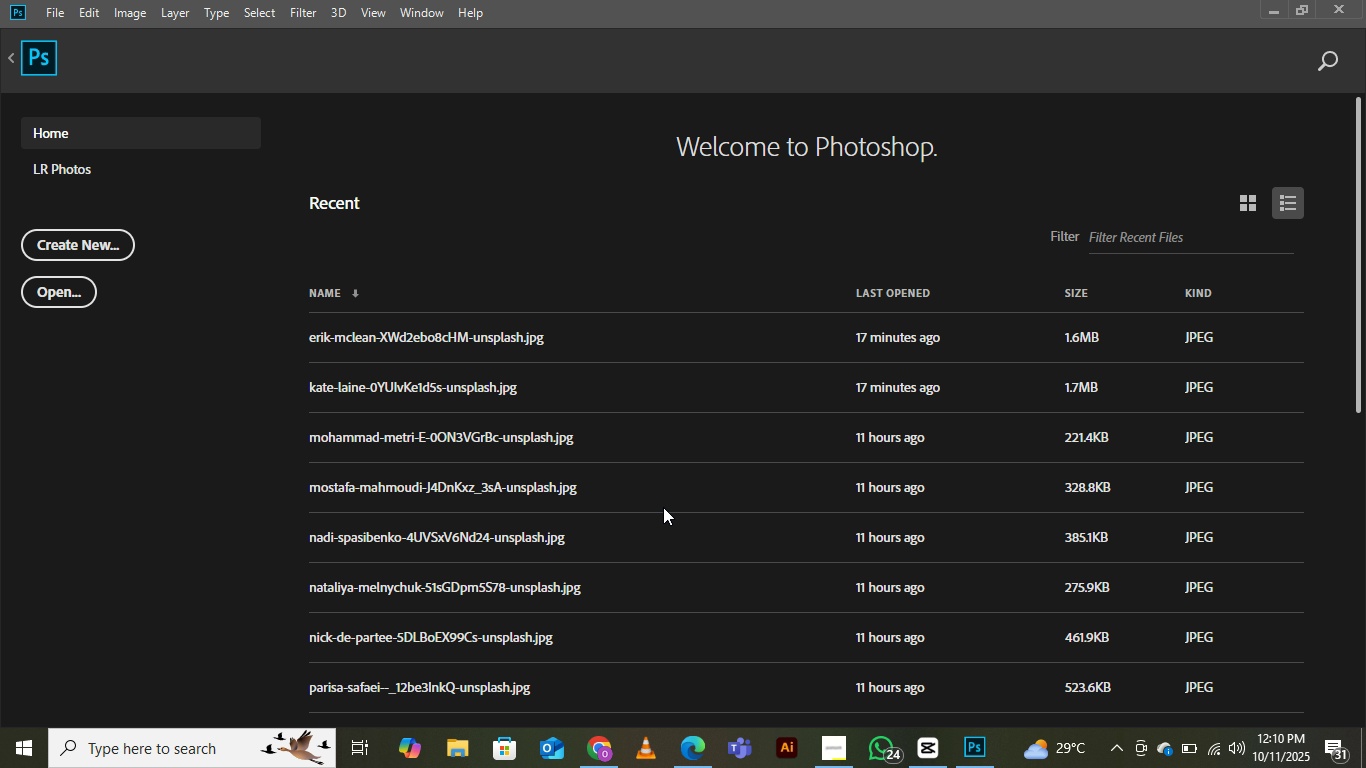 
key(Meta+D)
 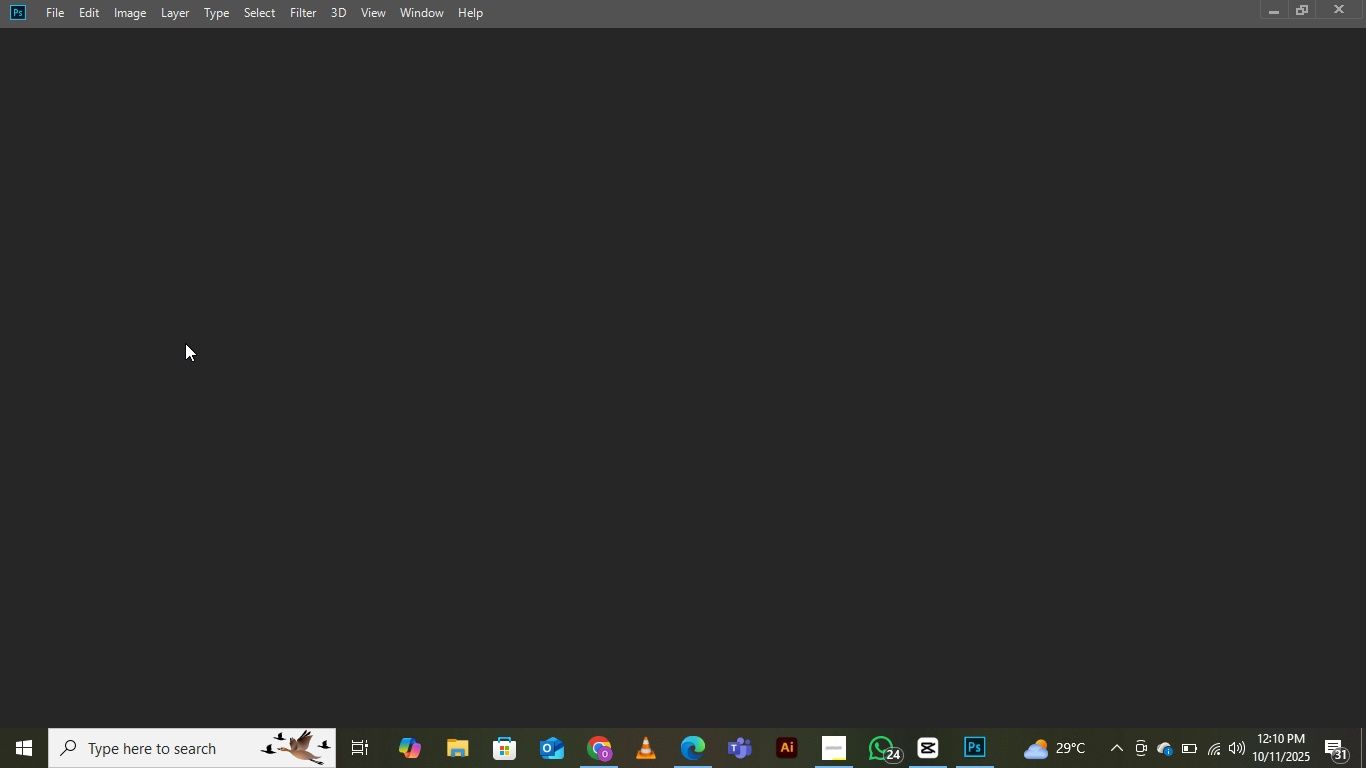 
double_click([448, 752])
 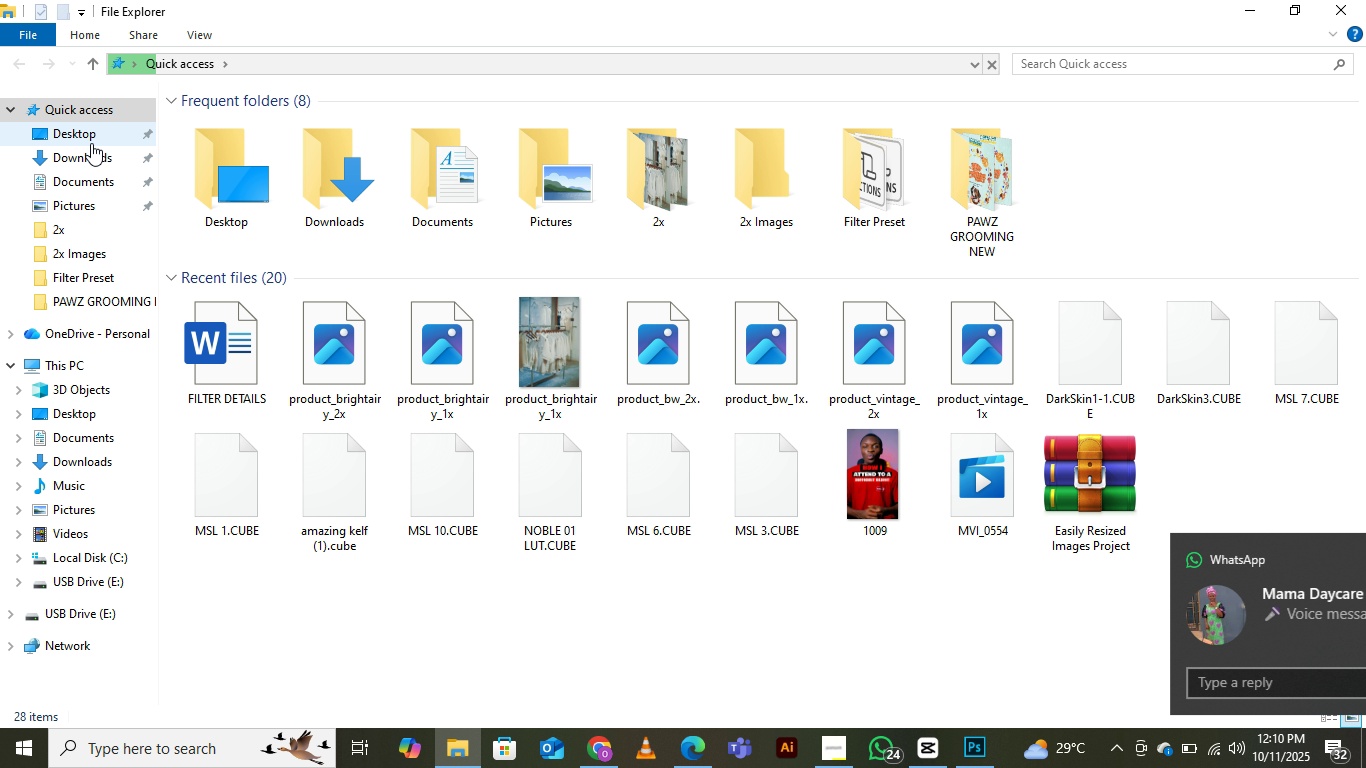 
wait(6.42)
 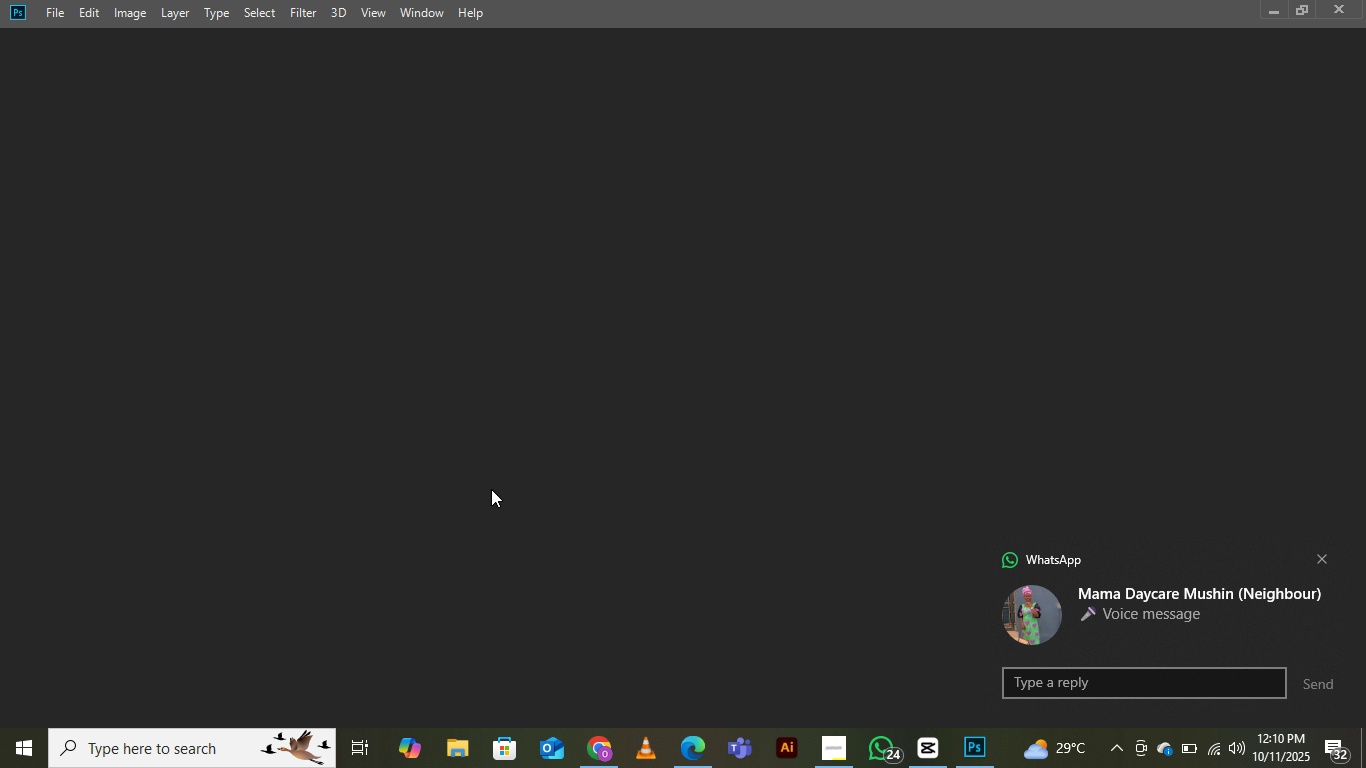 
left_click([73, 141])